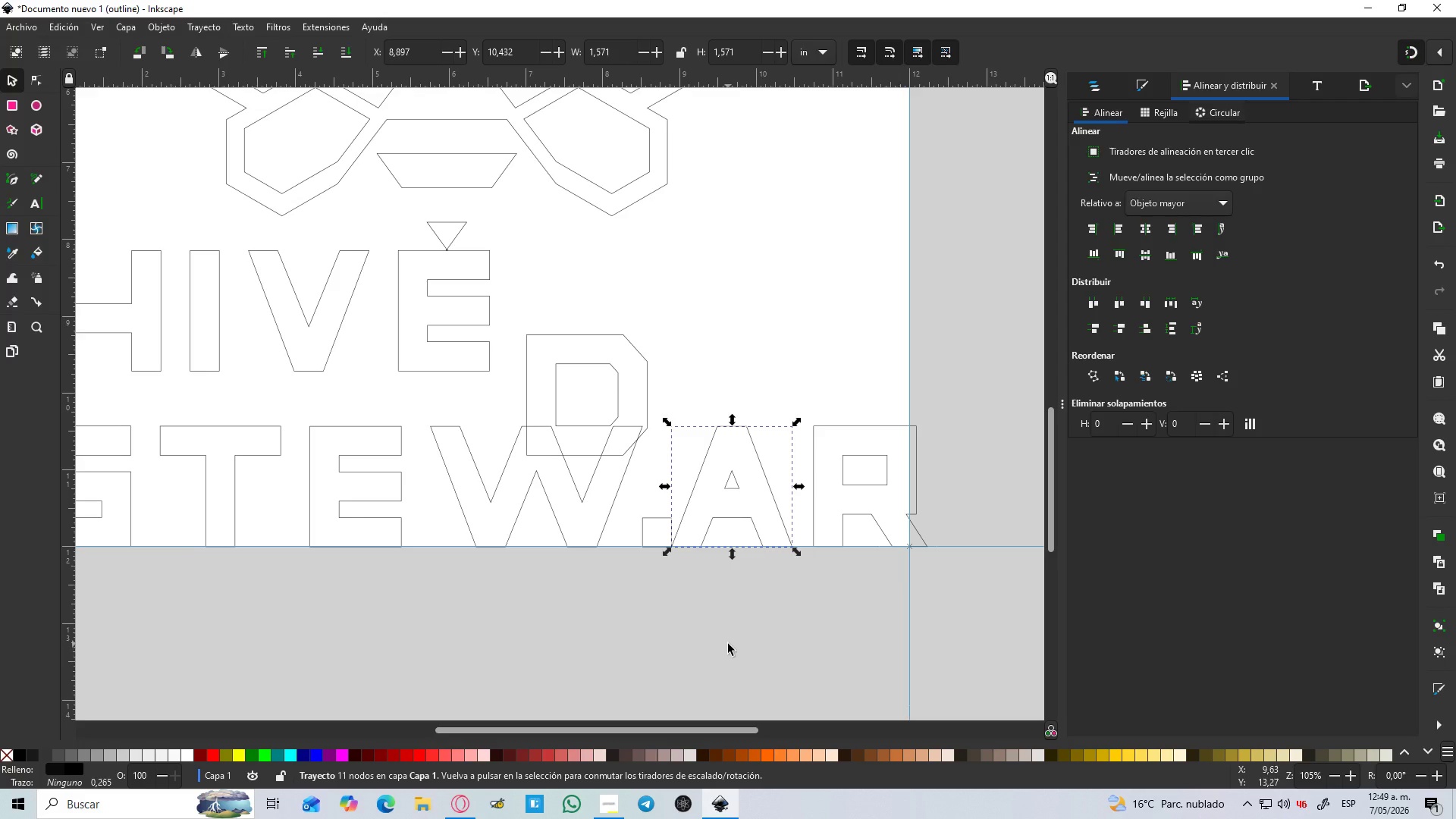 
hold_key(key=ControlLeft, duration=0.31)
scroll: coordinate [676, 598], scroll_direction: down, amount: 1.0
 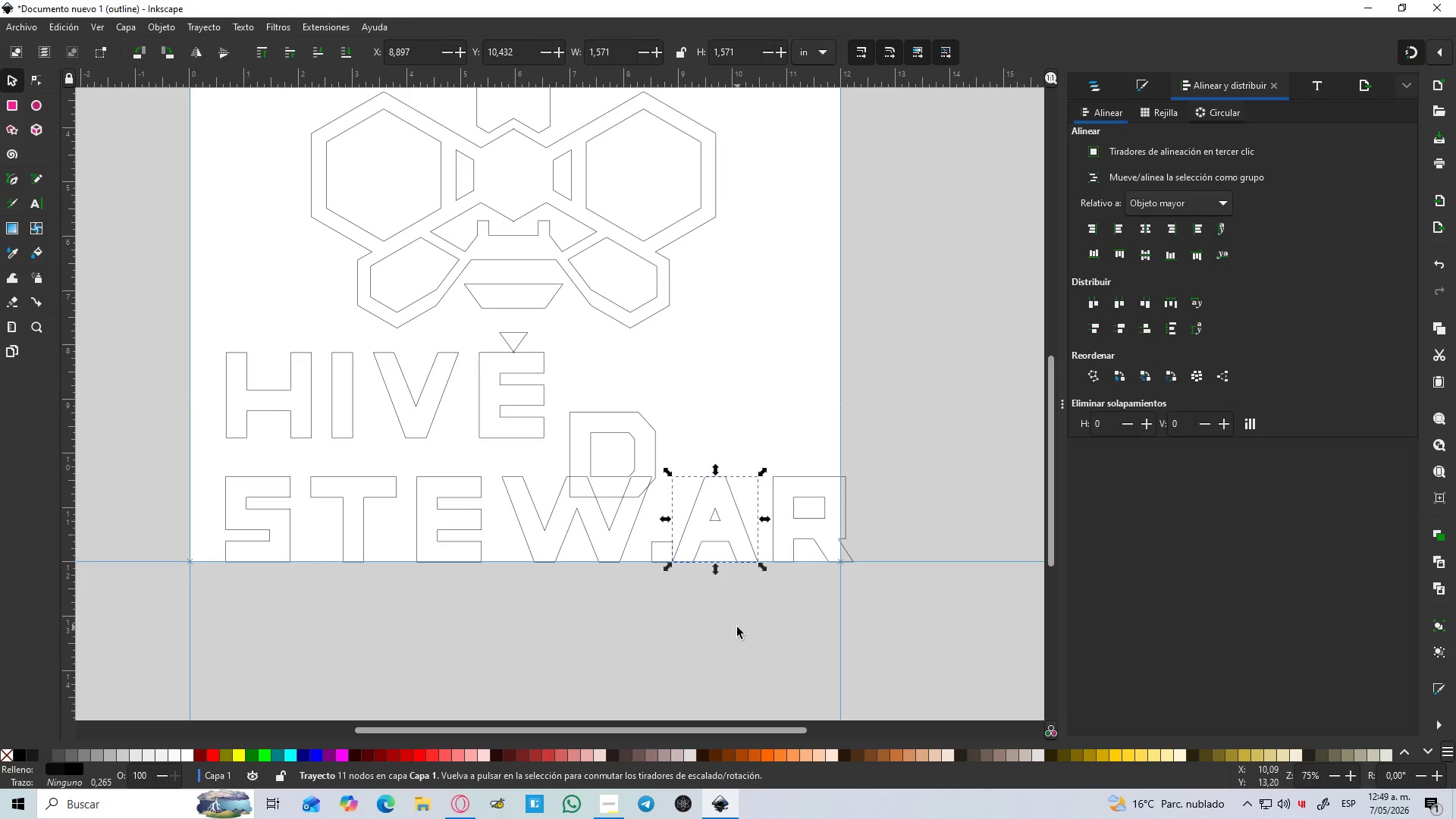 
hold_key(key=Space, duration=0.38)
 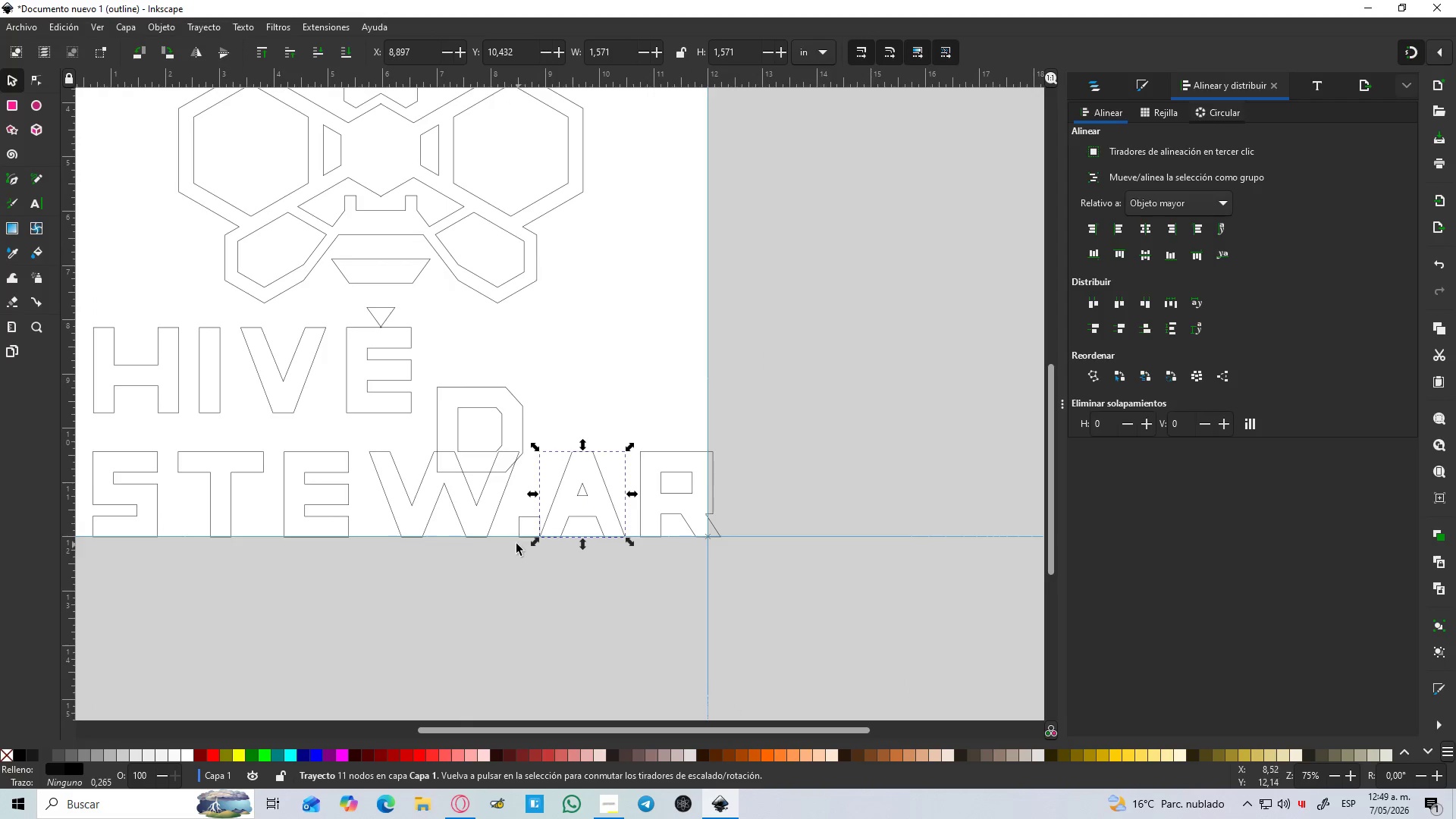 
hold_key(key=ControlLeft, duration=0.42)
scroll: coordinate [505, 535], scroll_direction: up, amount: 1.0
 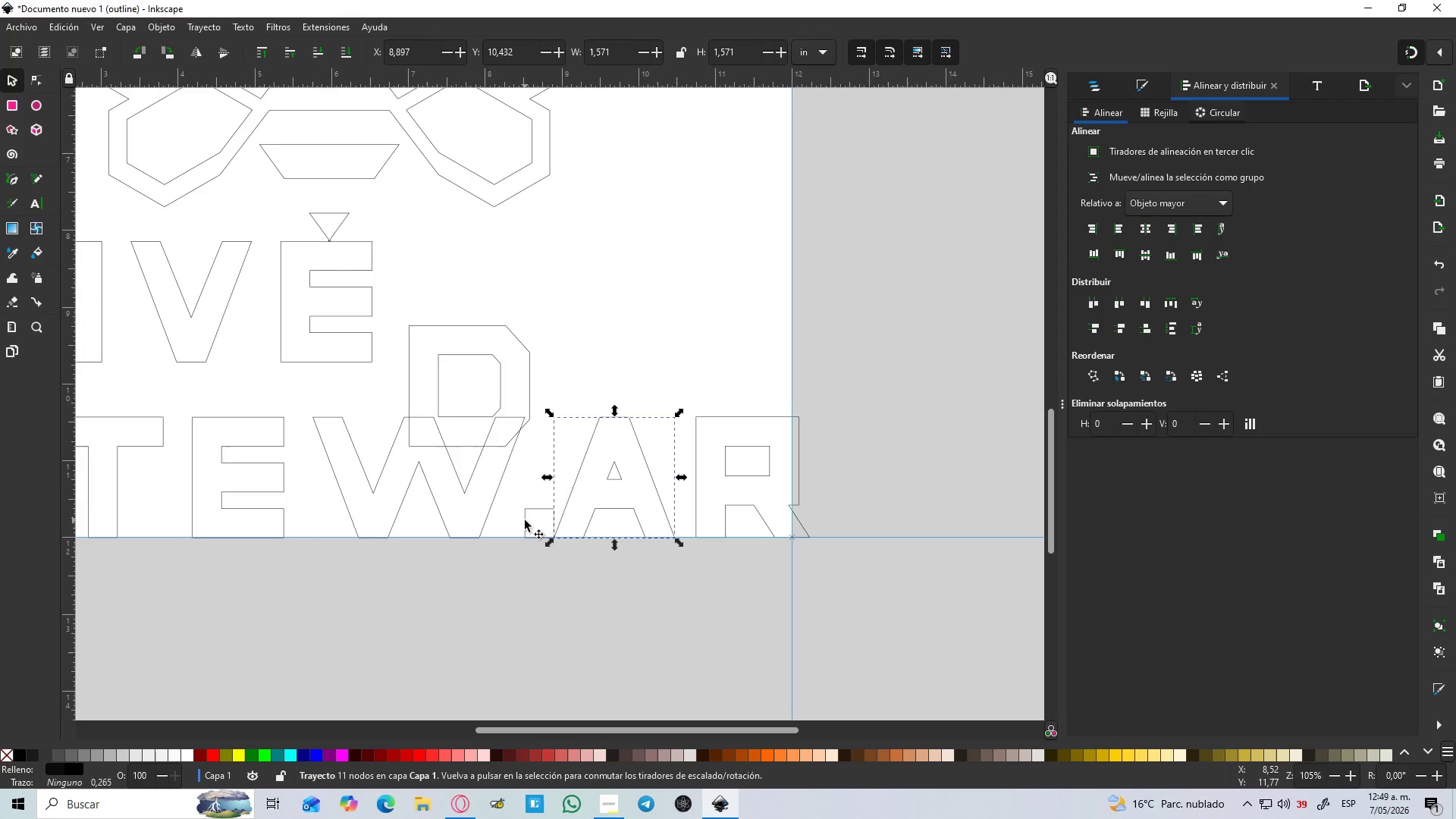 
left_click_drag(start_coordinate=[524, 520], to_coordinate=[490, 521])
 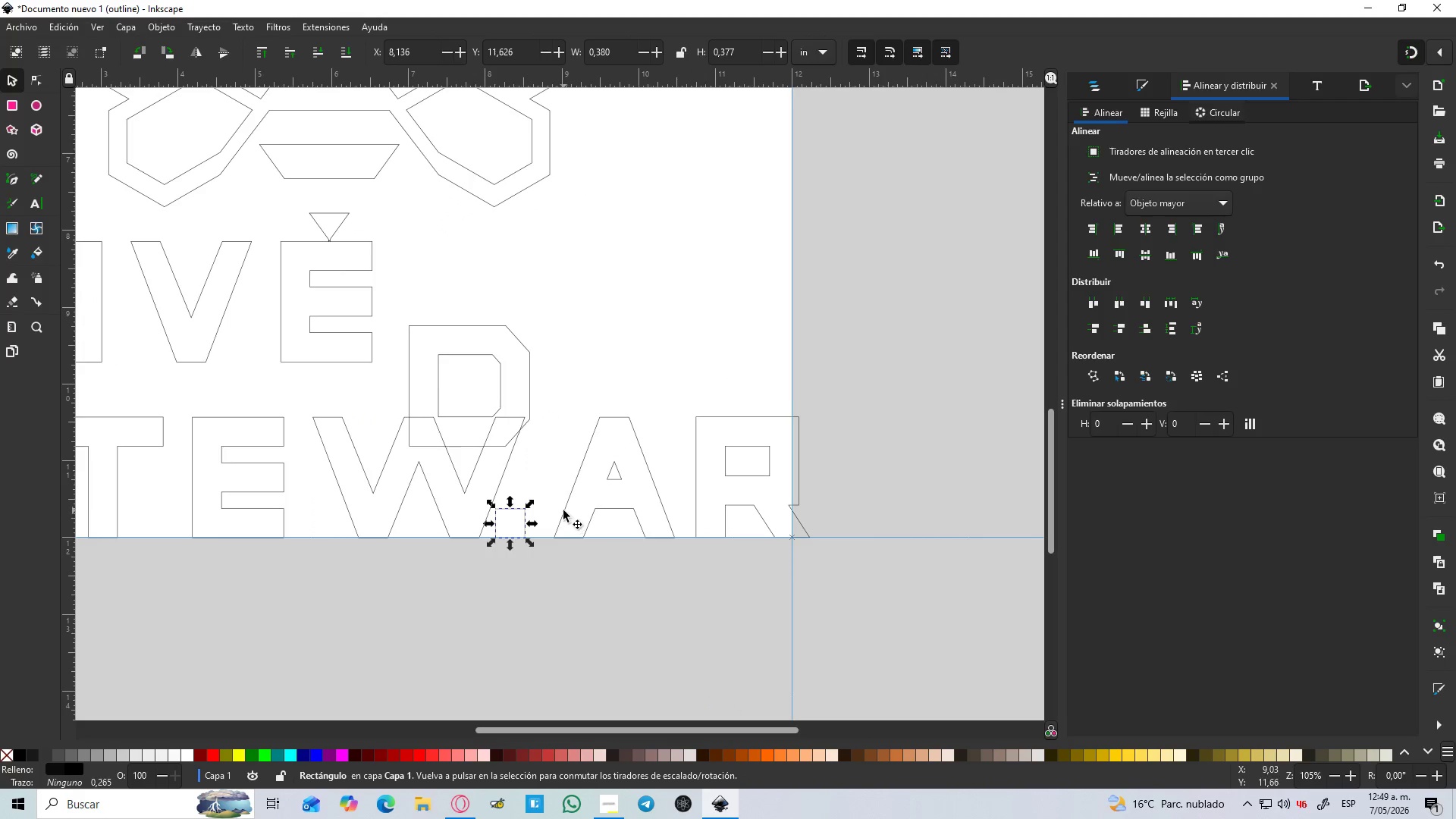 
left_click_drag(start_coordinate=[563, 510], to_coordinate=[535, 510])
 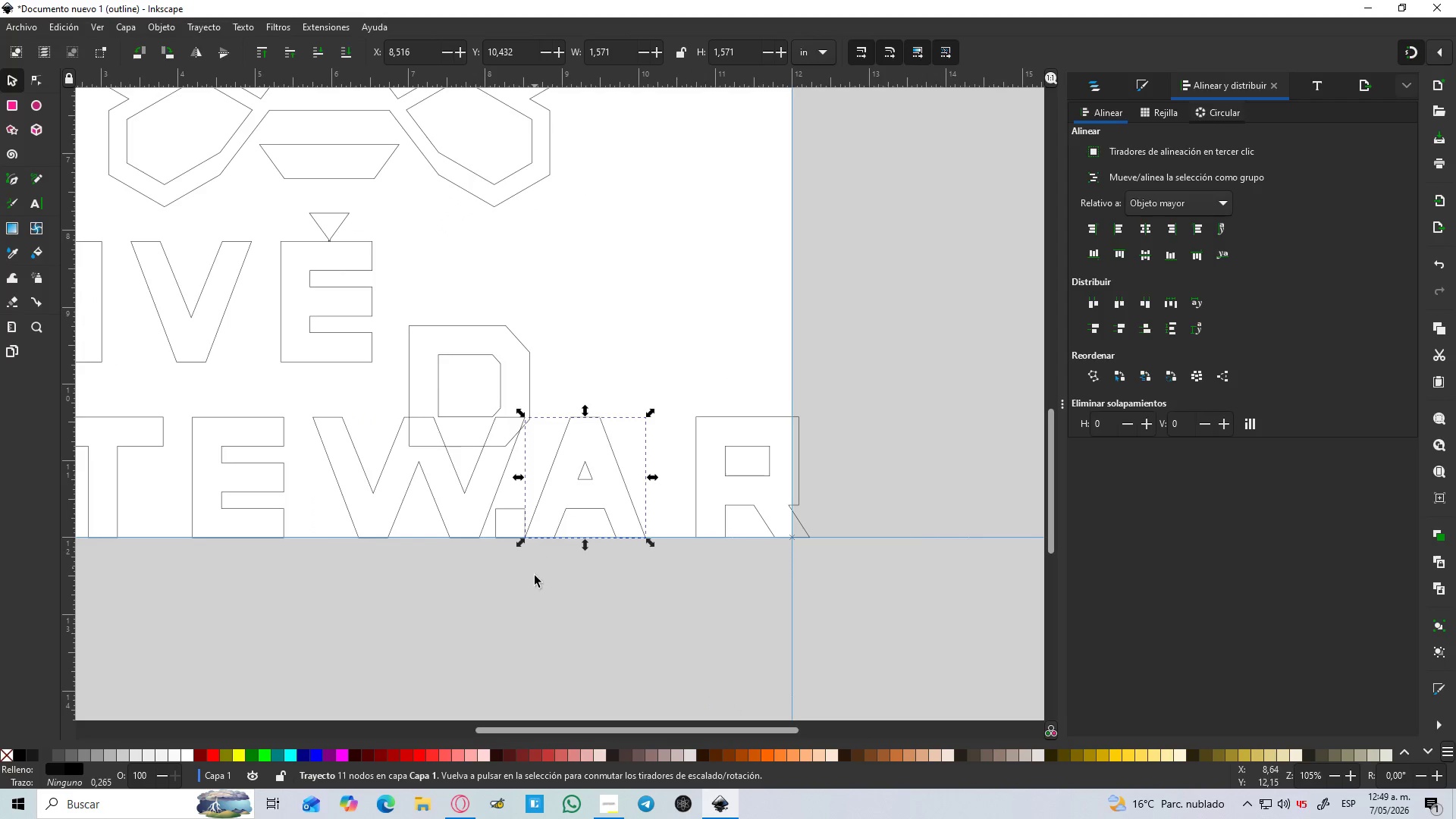 
left_click([535, 577])
 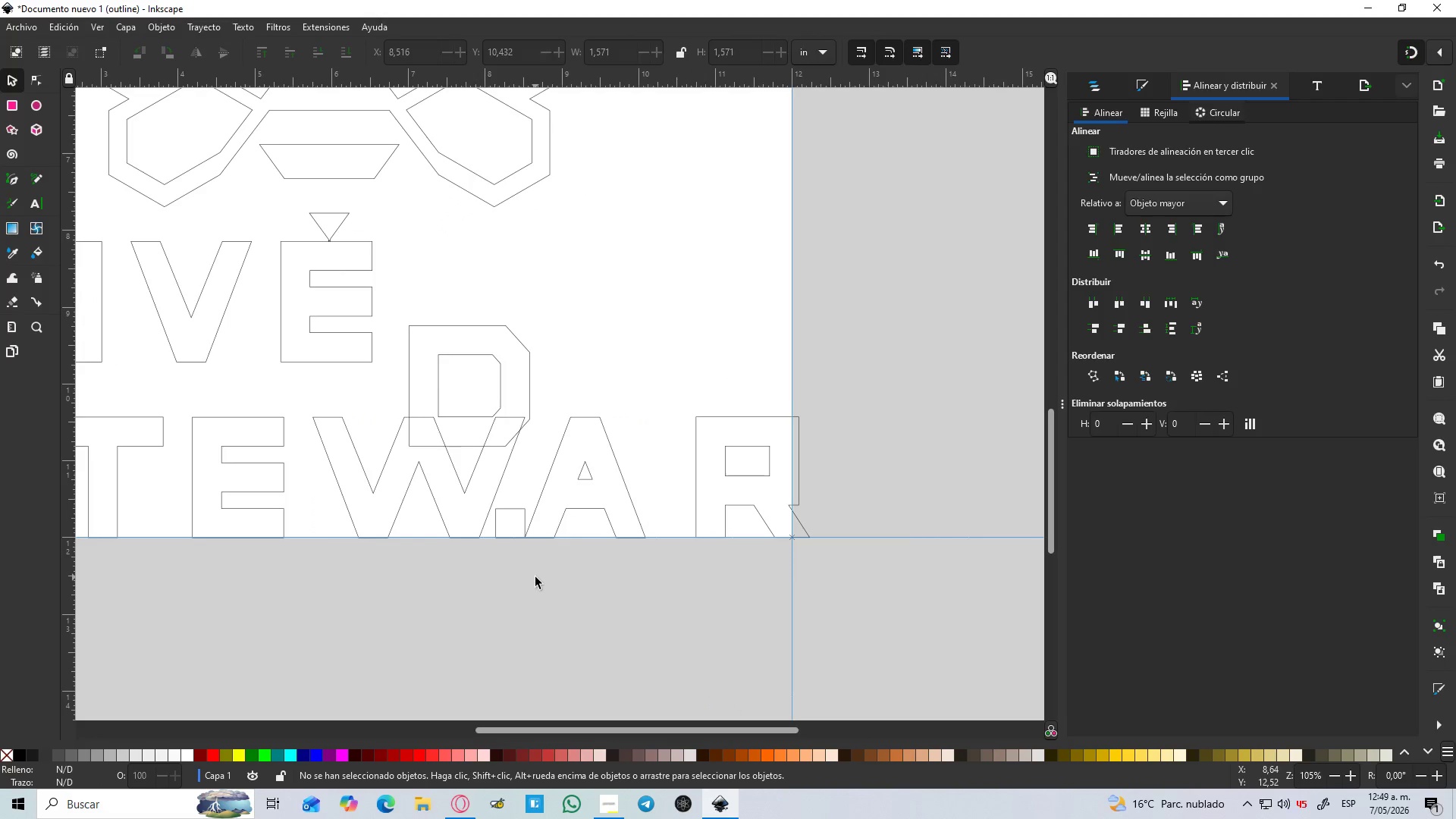 
hold_key(key=ControlLeft, duration=1.52)
scroll: coordinate [529, 574], scroll_direction: down, amount: 2.0
 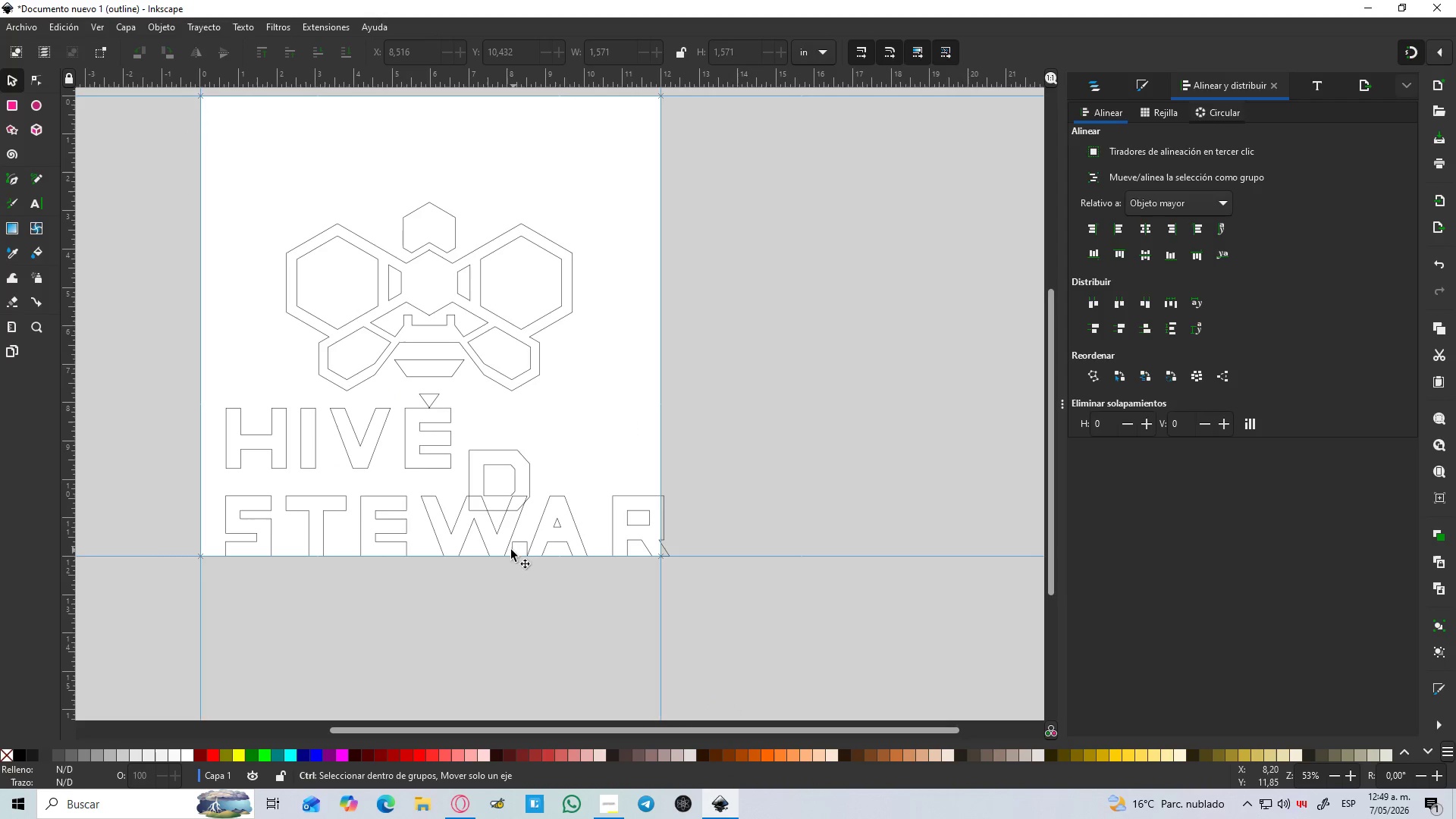 
hold_key(key=ControlLeft, duration=1.5)
 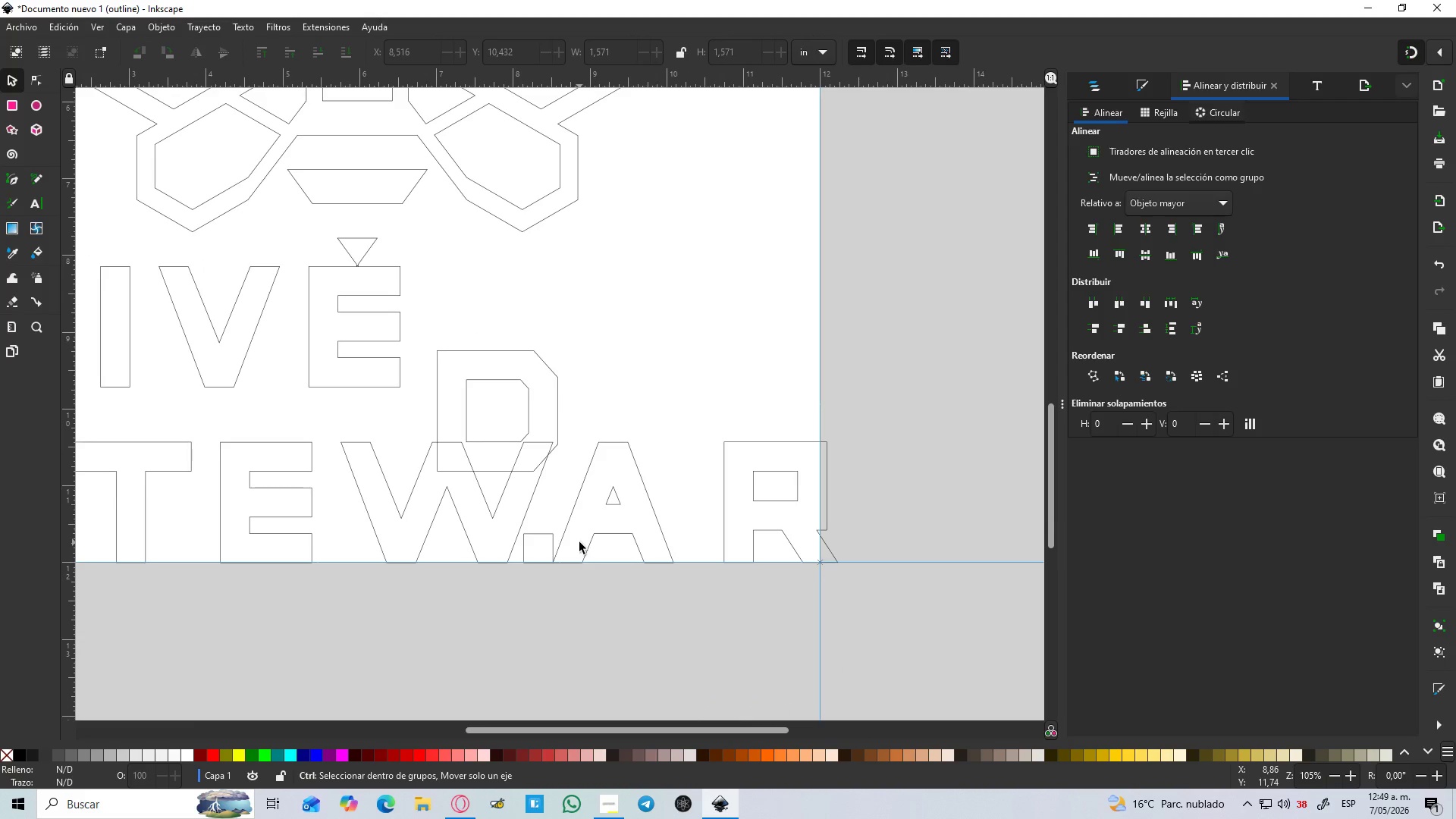 
scroll: coordinate [509, 550], scroll_direction: up, amount: 3.0
 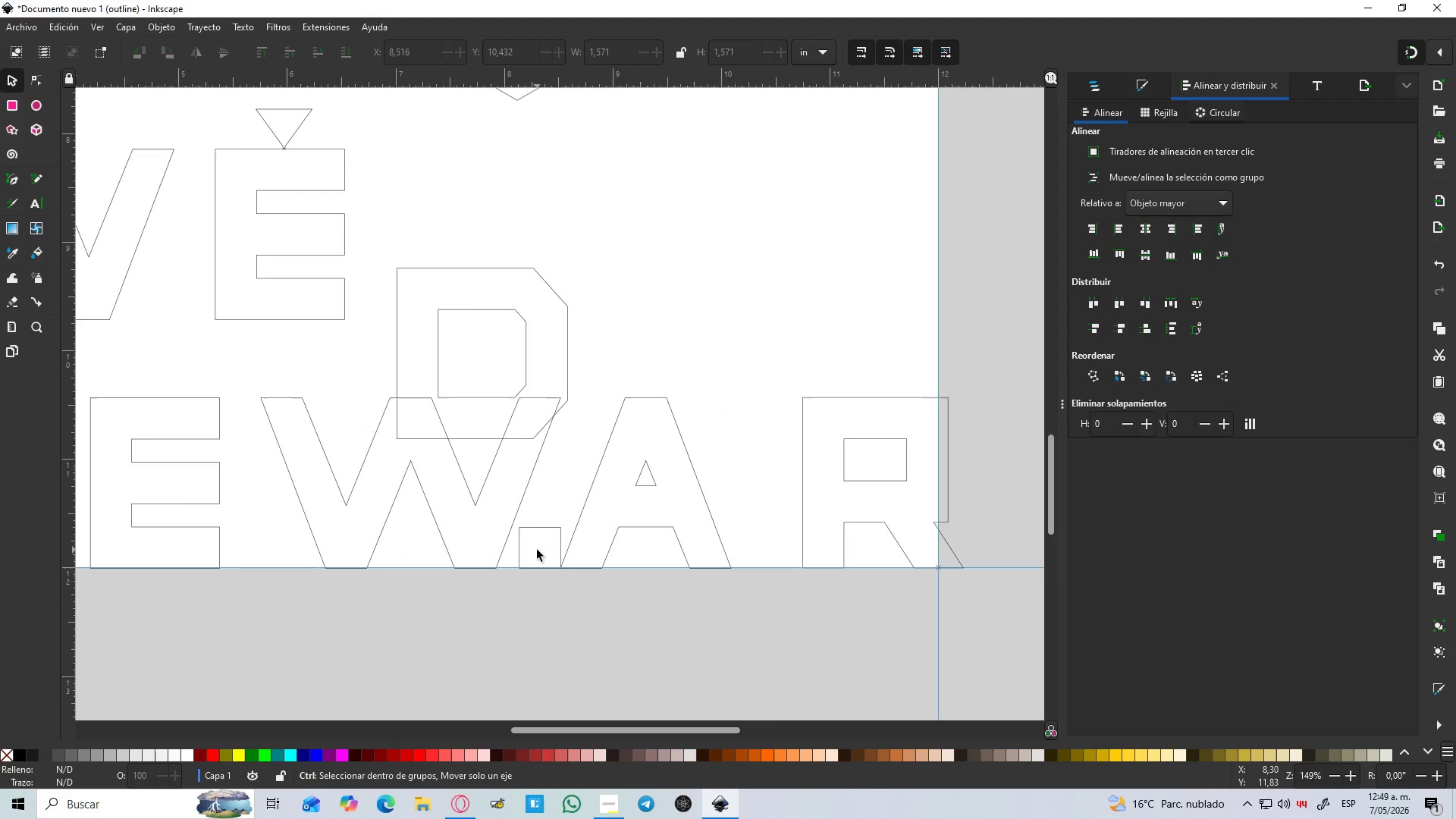 
scroll: coordinate [536, 550], scroll_direction: down, amount: 1.0
 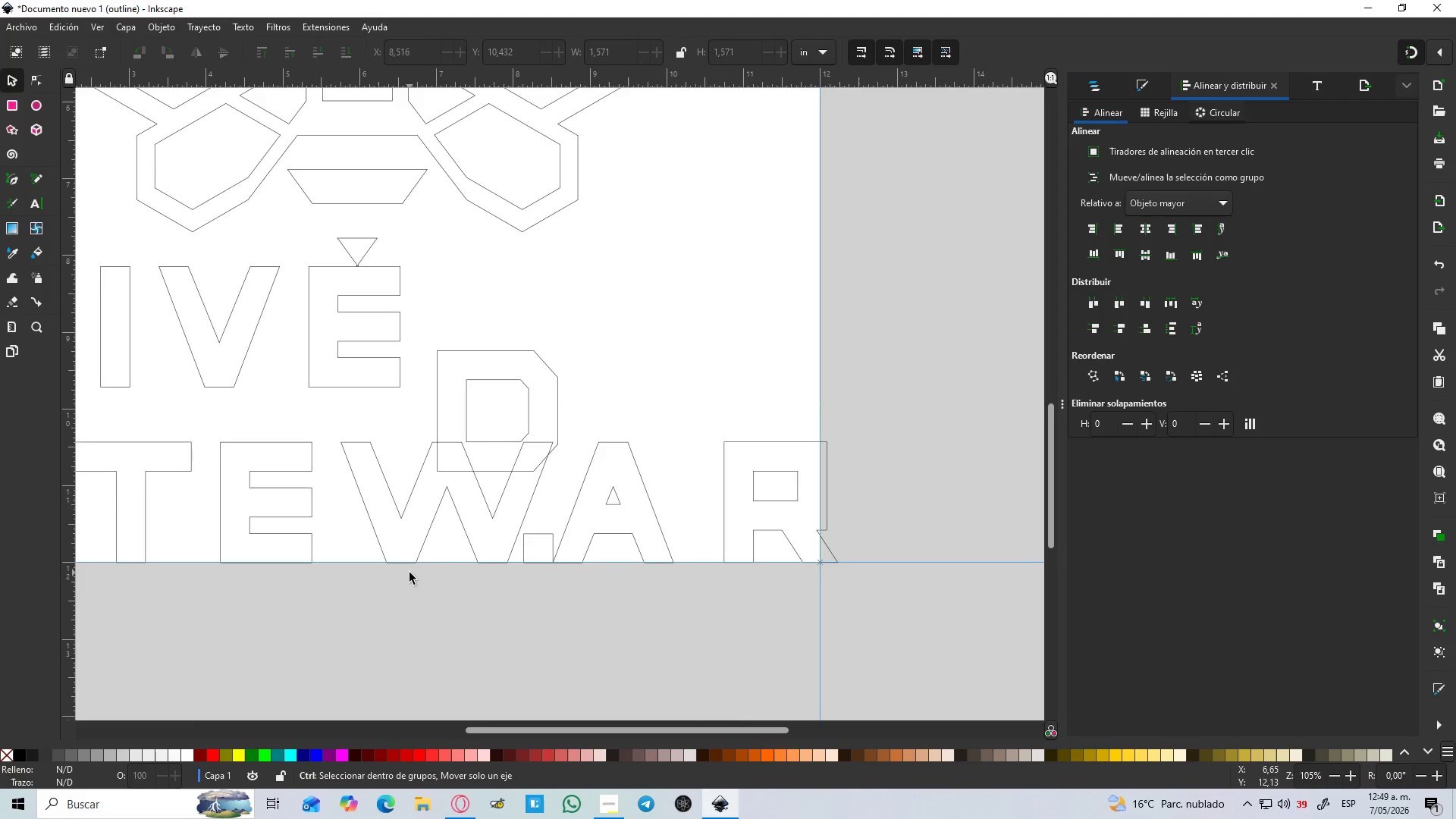 
hold_key(key=ControlLeft, duration=1.52)
 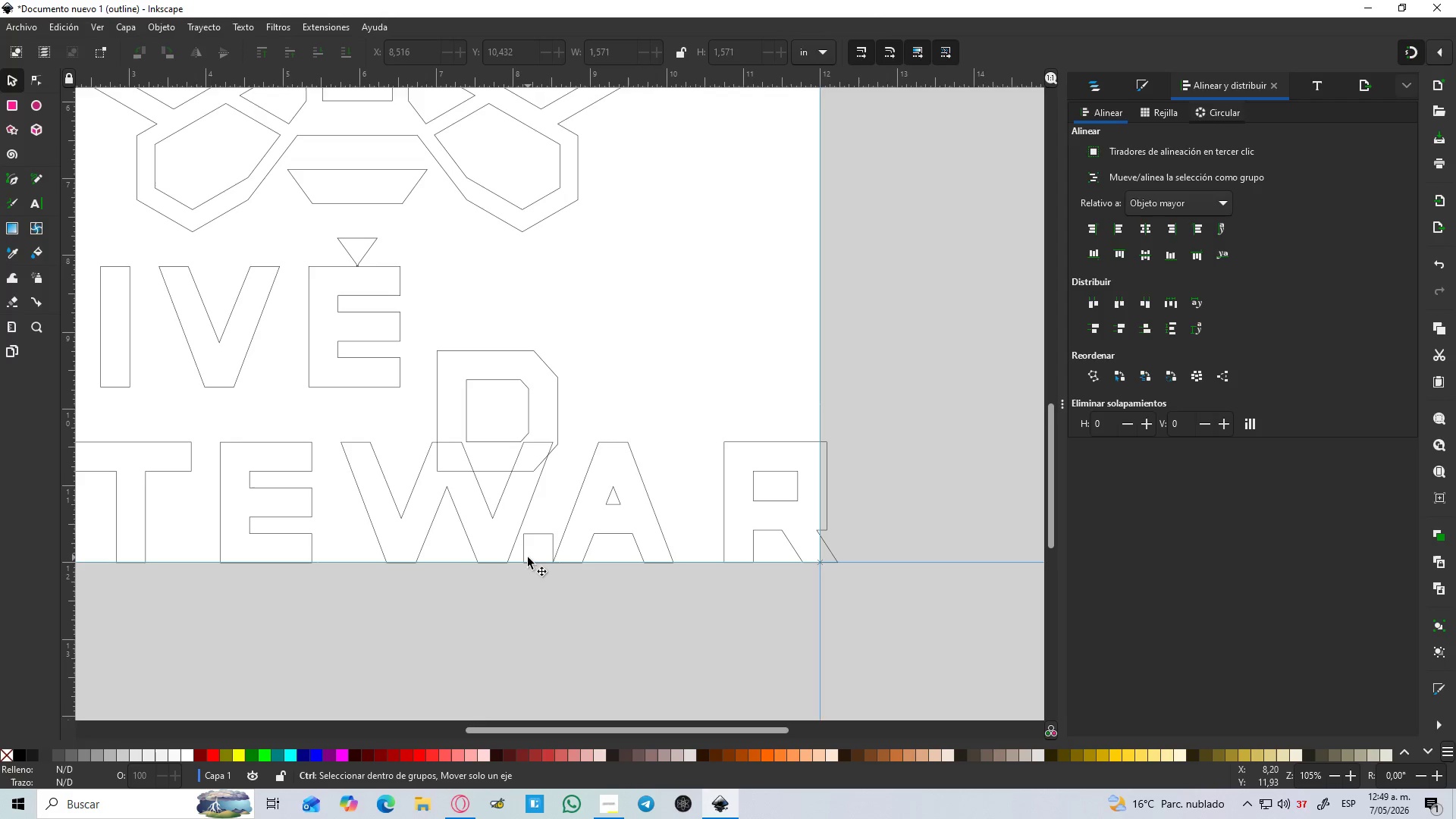 
hold_key(key=ControlLeft, duration=1.09)
scroll: coordinate [528, 557], scroll_direction: up, amount: 1.0
 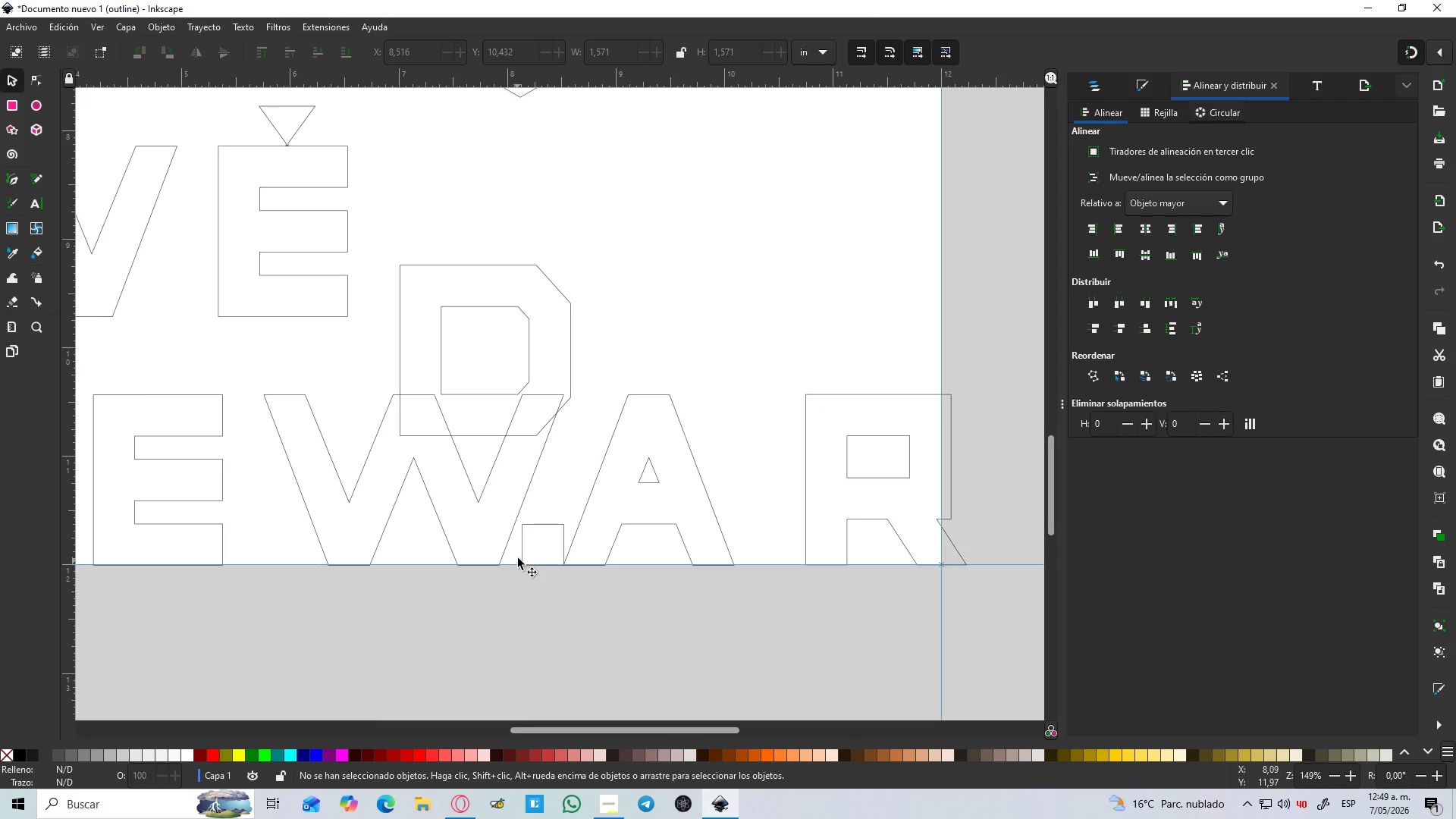 
left_click_drag(start_coordinate=[525, 551], to_coordinate=[504, 550])
 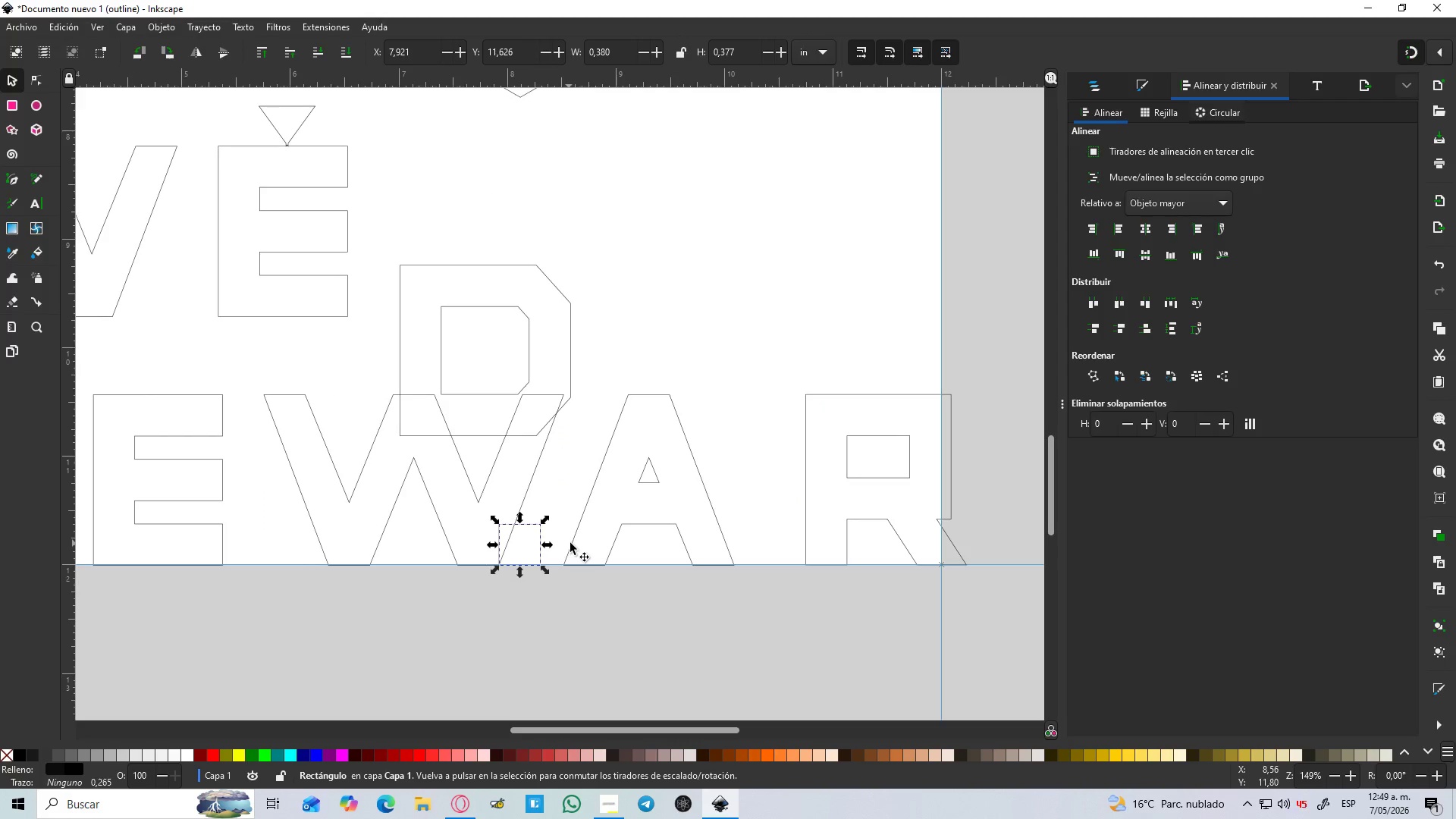 
left_click_drag(start_coordinate=[572, 543], to_coordinate=[550, 543])
 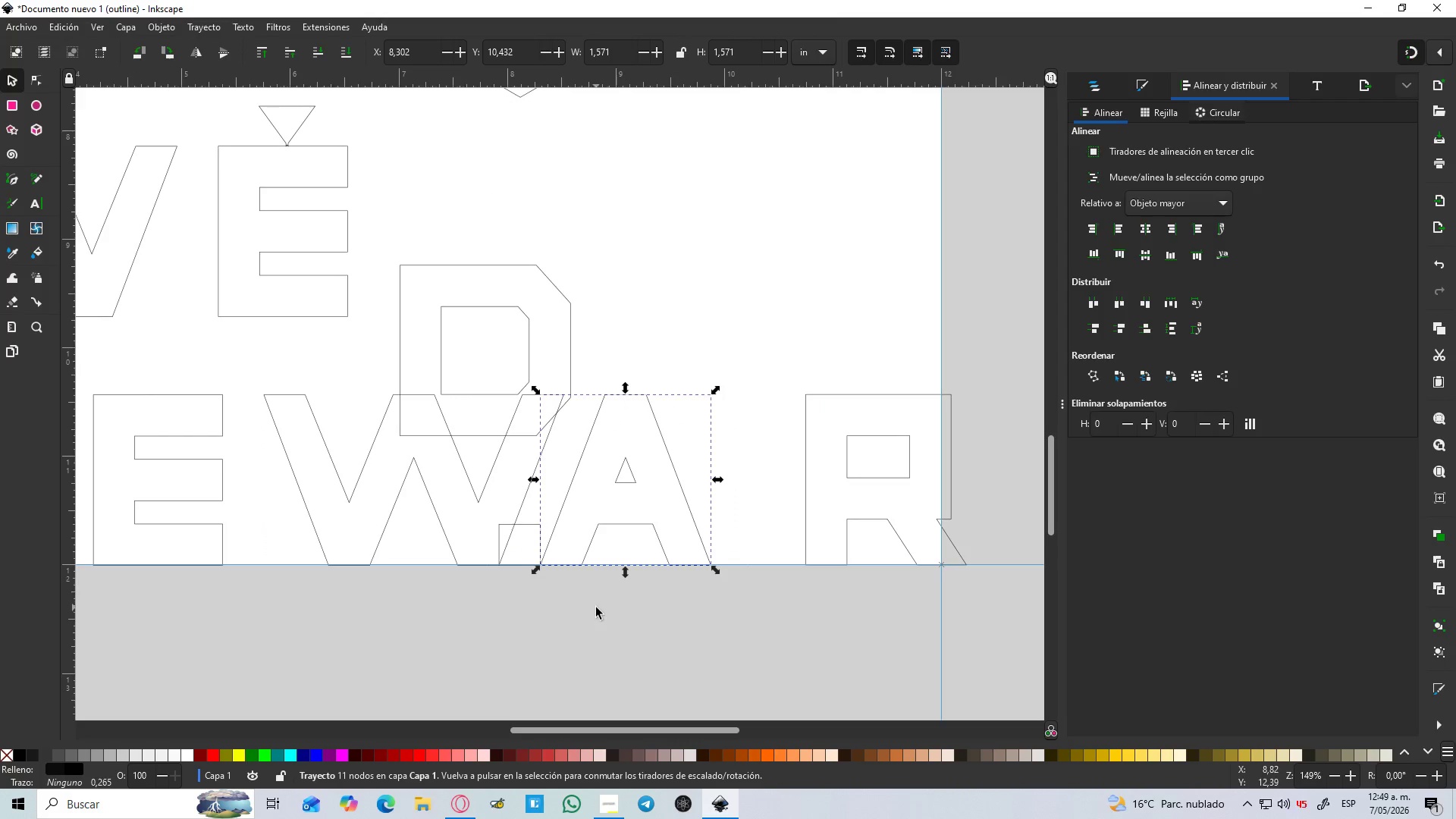 
left_click([597, 607])
 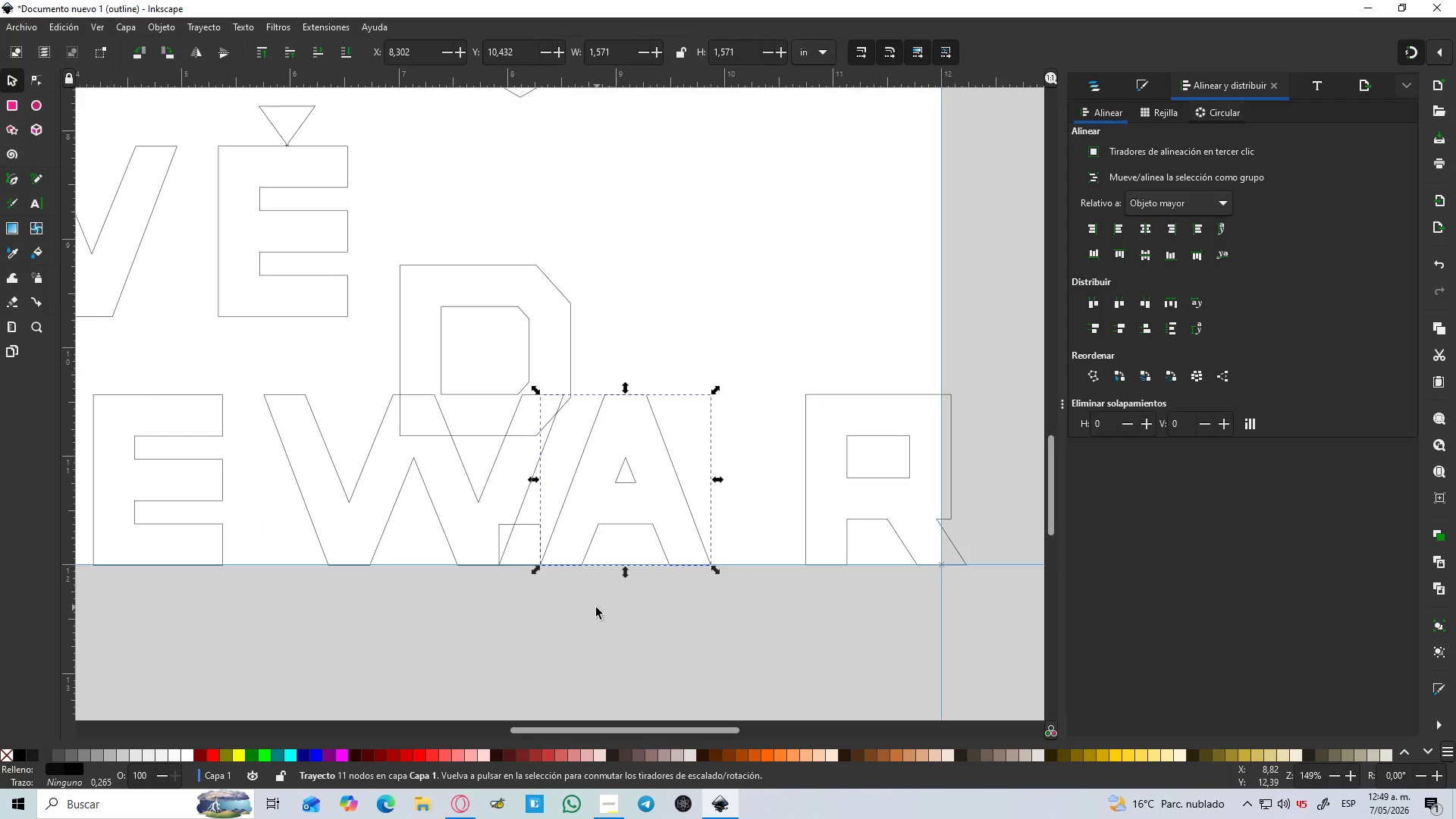 
hold_key(key=ControlLeft, duration=1.5)
scroll: coordinate [594, 605], scroll_direction: down, amount: 1.0
 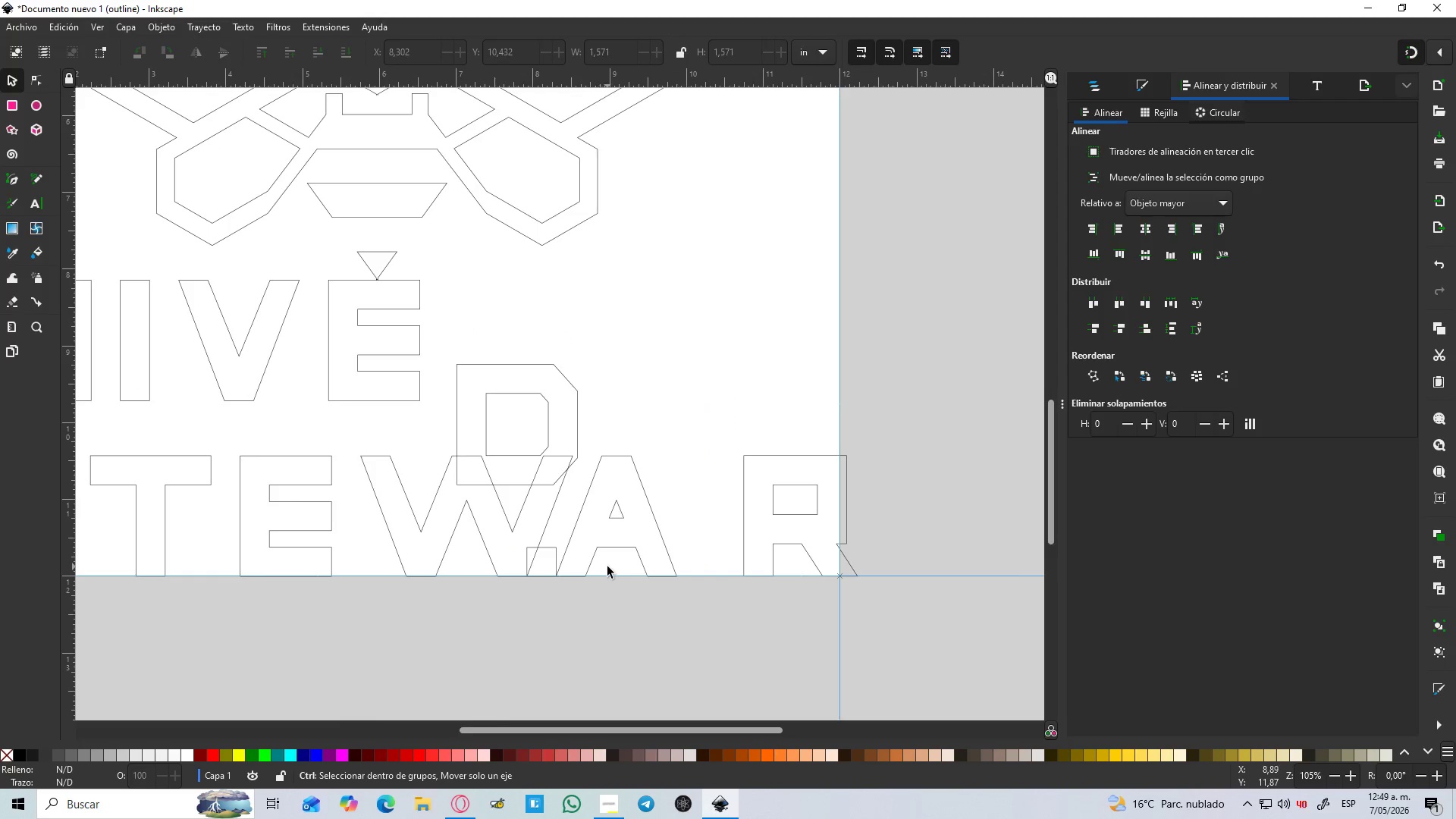 
key(Control+ControlLeft)
 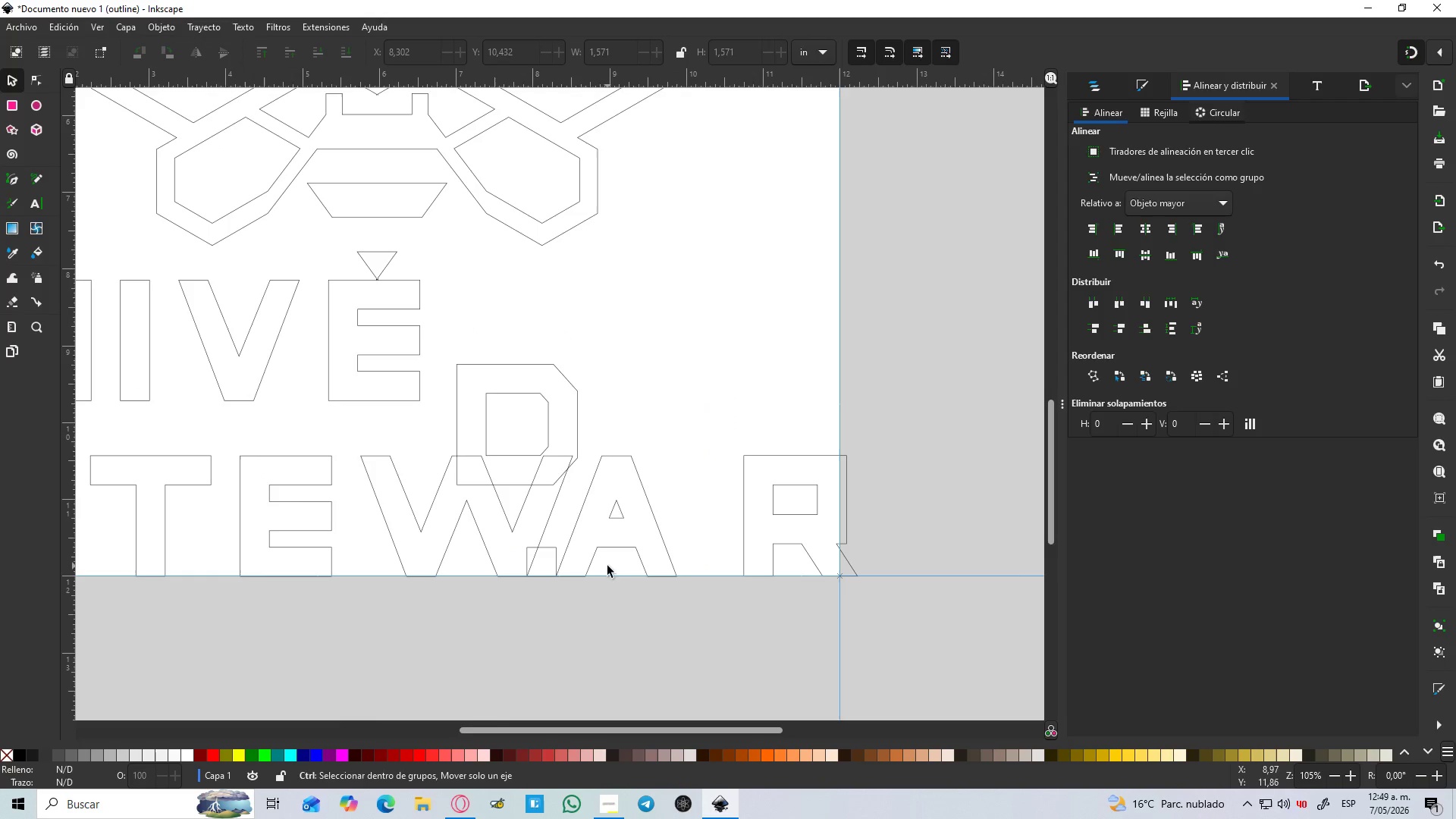 
key(Control+ControlLeft)
 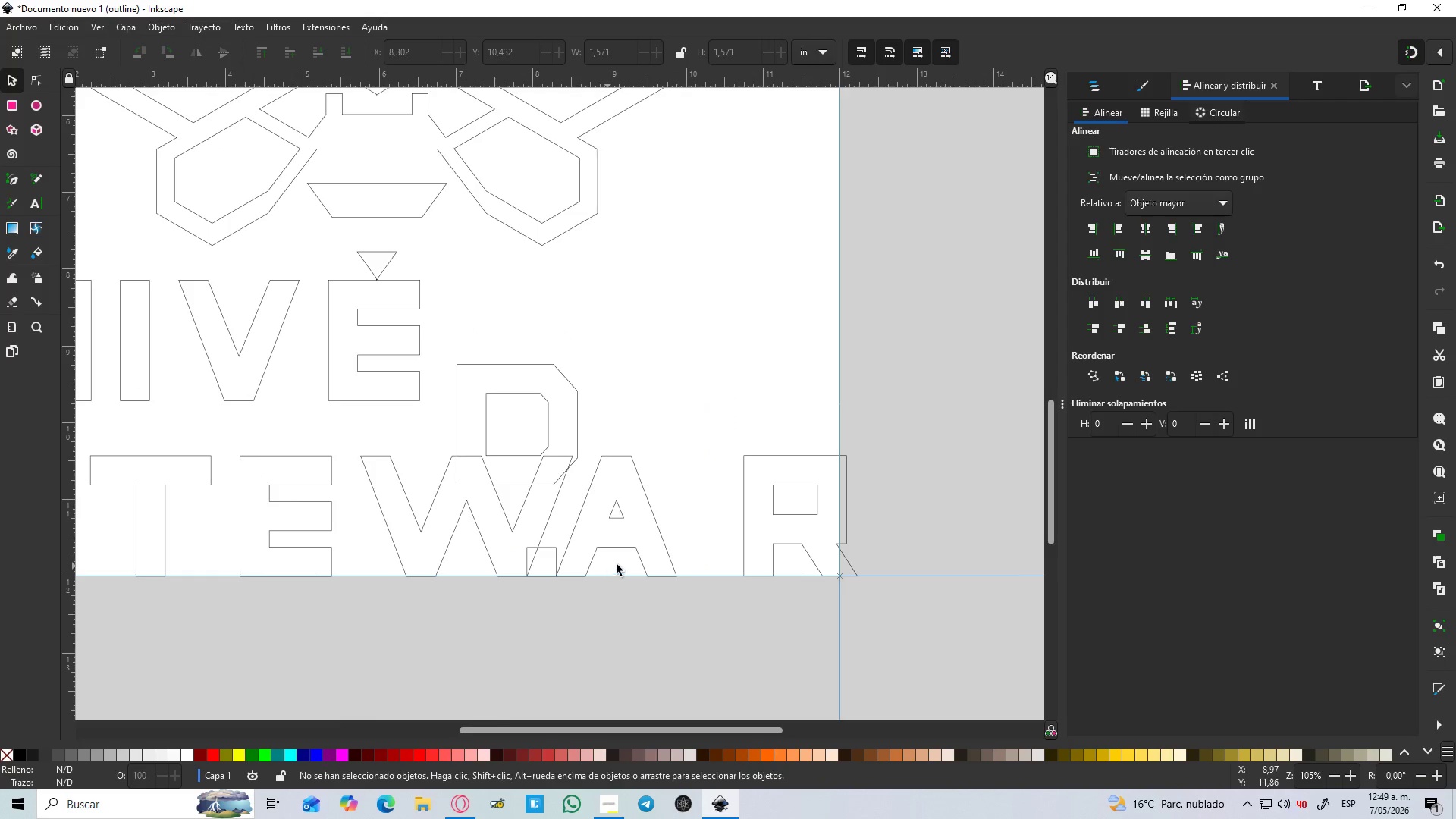 
key(Control+ControlLeft)
 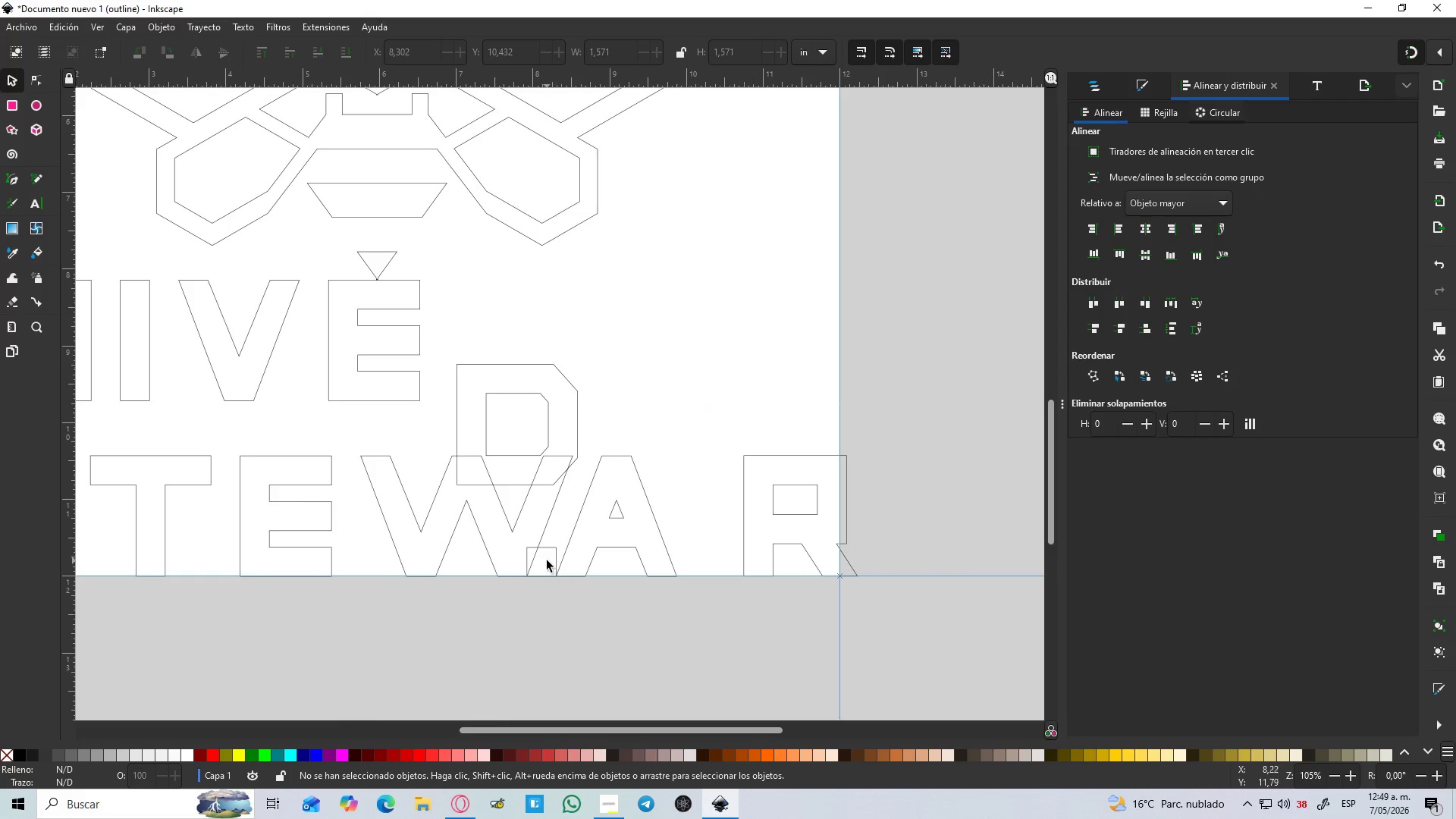 
left_click([550, 553])
 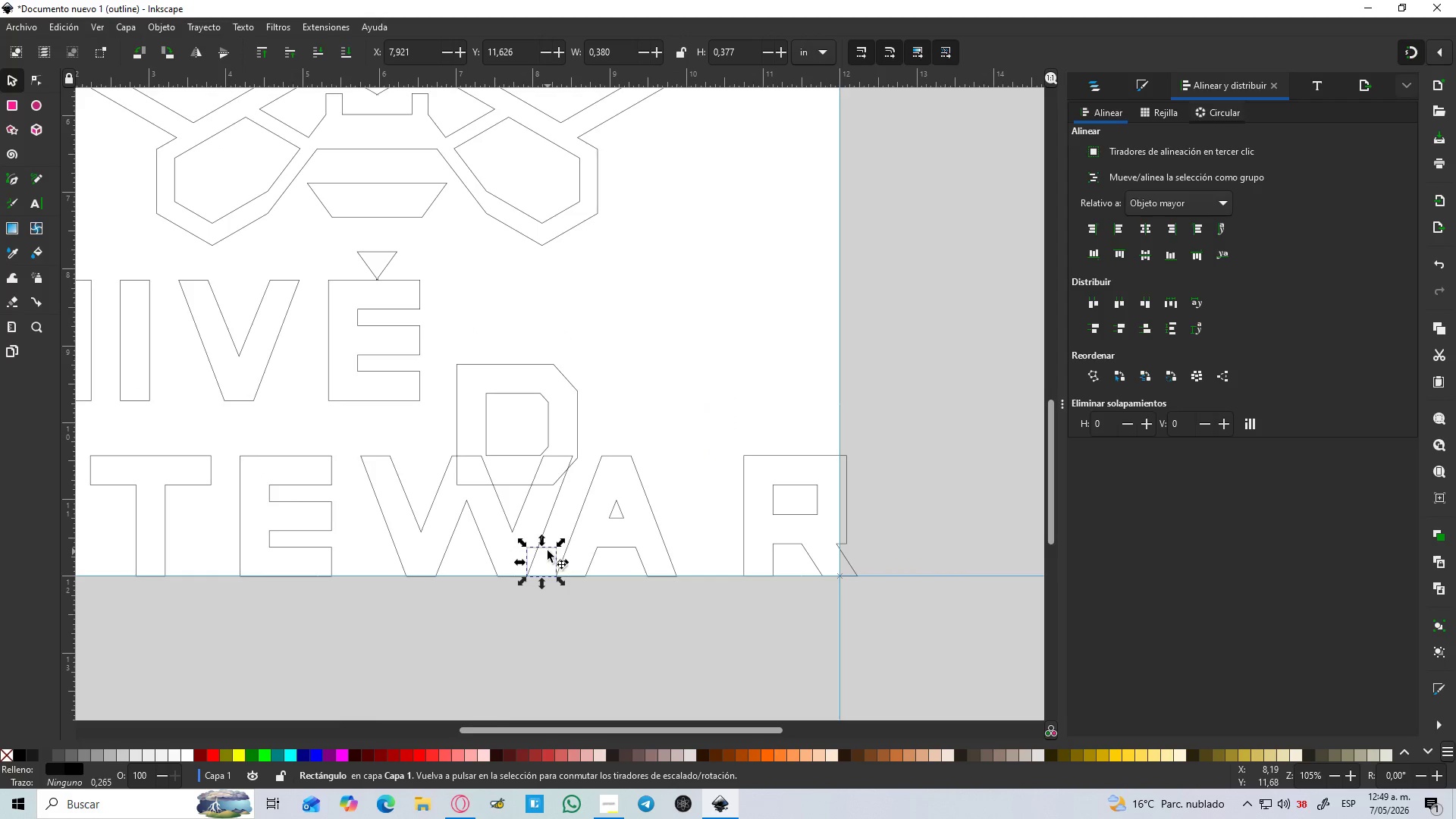 
left_click_drag(start_coordinate=[548, 551], to_coordinate=[704, 540])
 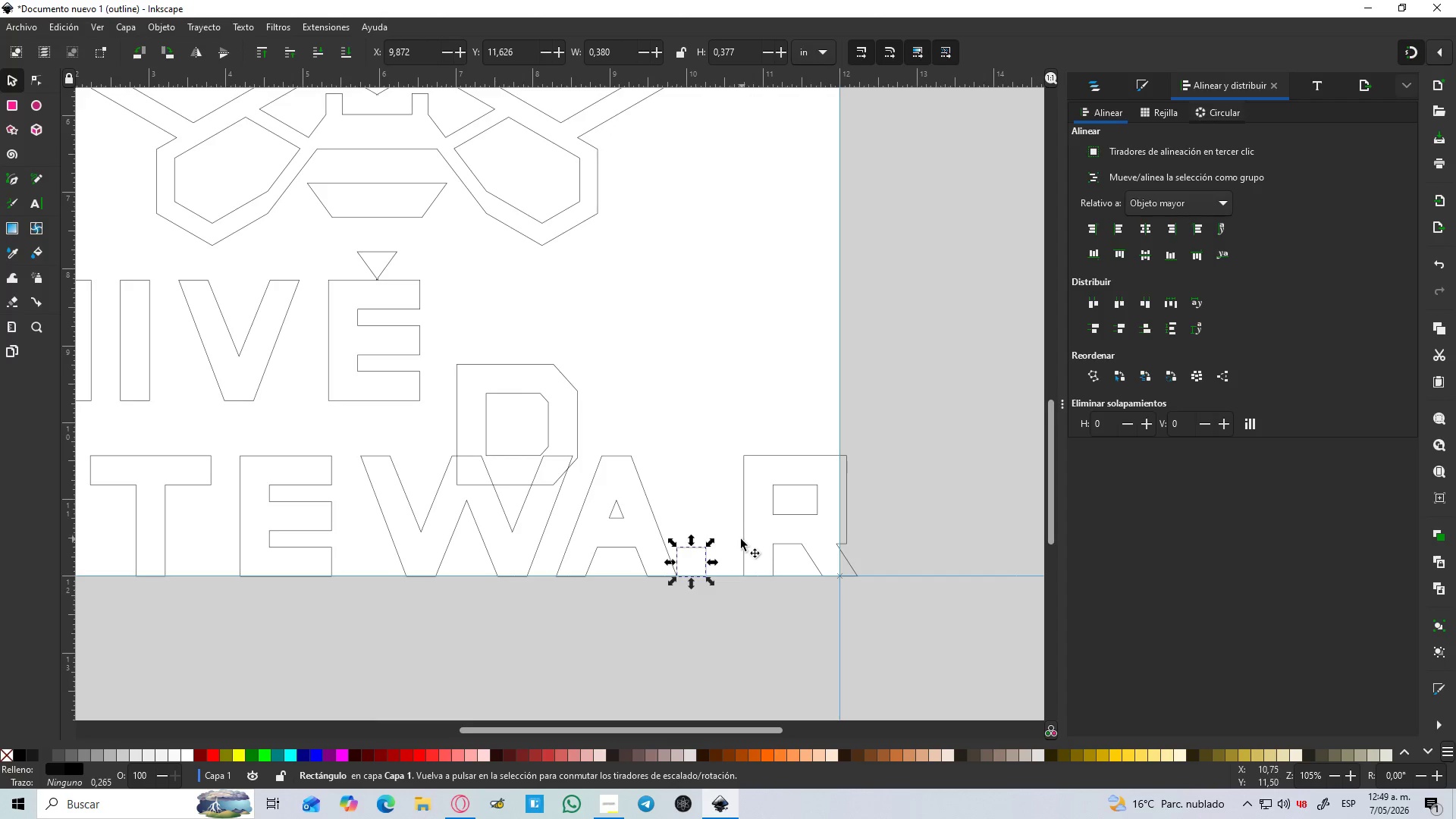 
left_click_drag(start_coordinate=[740, 539], to_coordinate=[704, 535])
 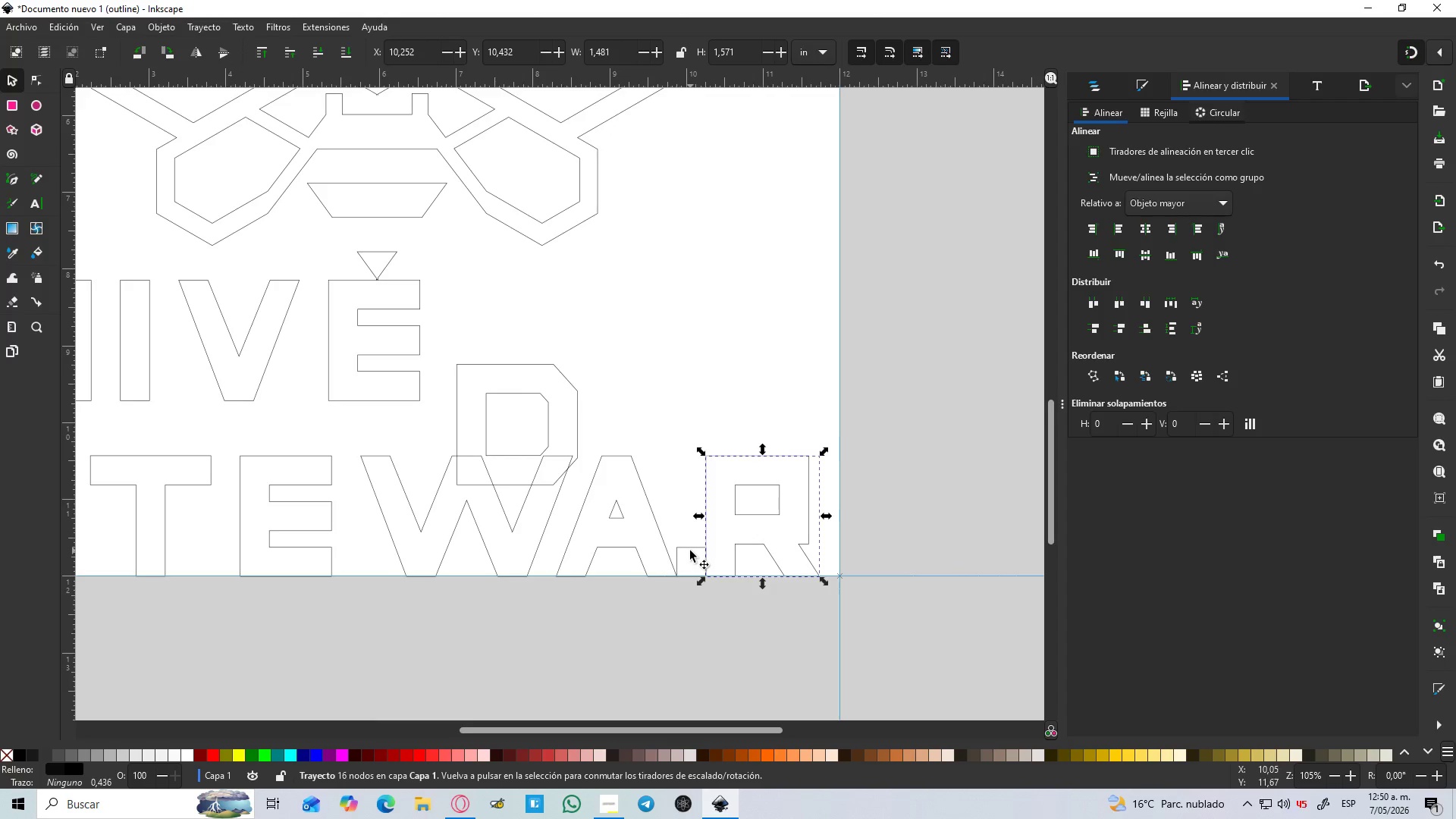 
left_click_drag(start_coordinate=[690, 551], to_coordinate=[842, 554])
 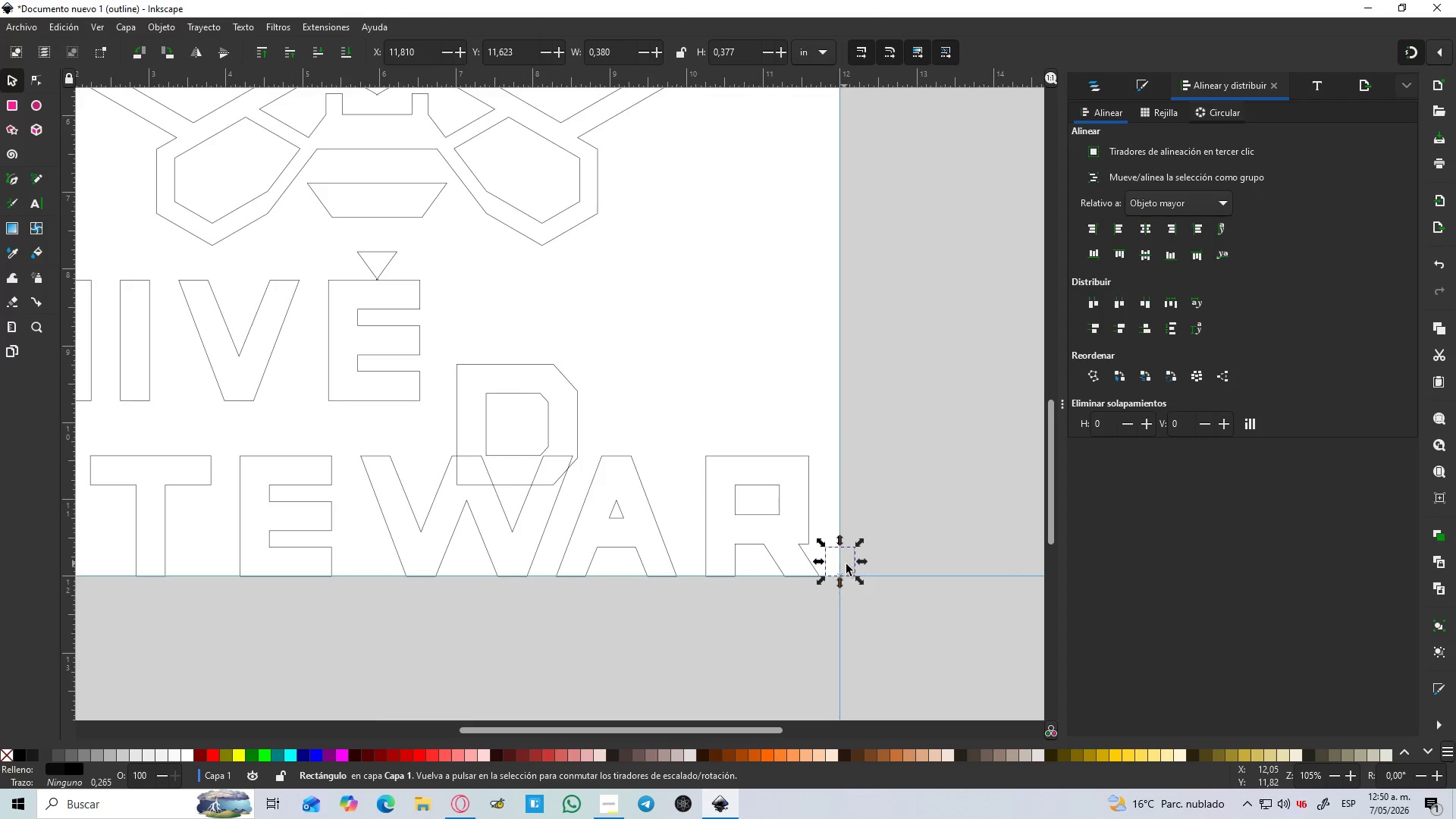 
hold_key(key=ControlLeft, duration=0.55)
scroll: coordinate [855, 560], scroll_direction: up, amount: 2.0
 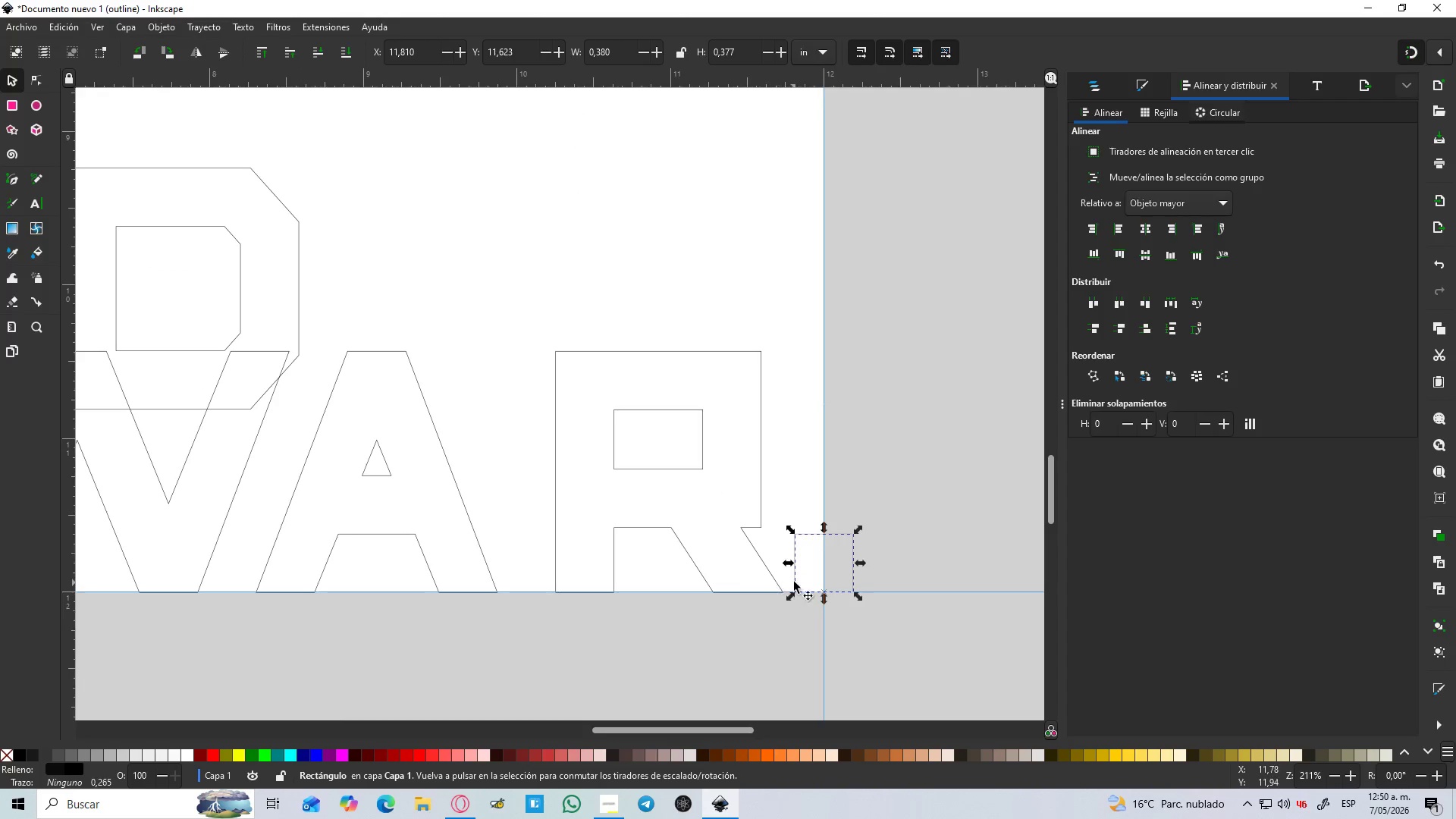 
left_click_drag(start_coordinate=[795, 582], to_coordinate=[784, 581])
 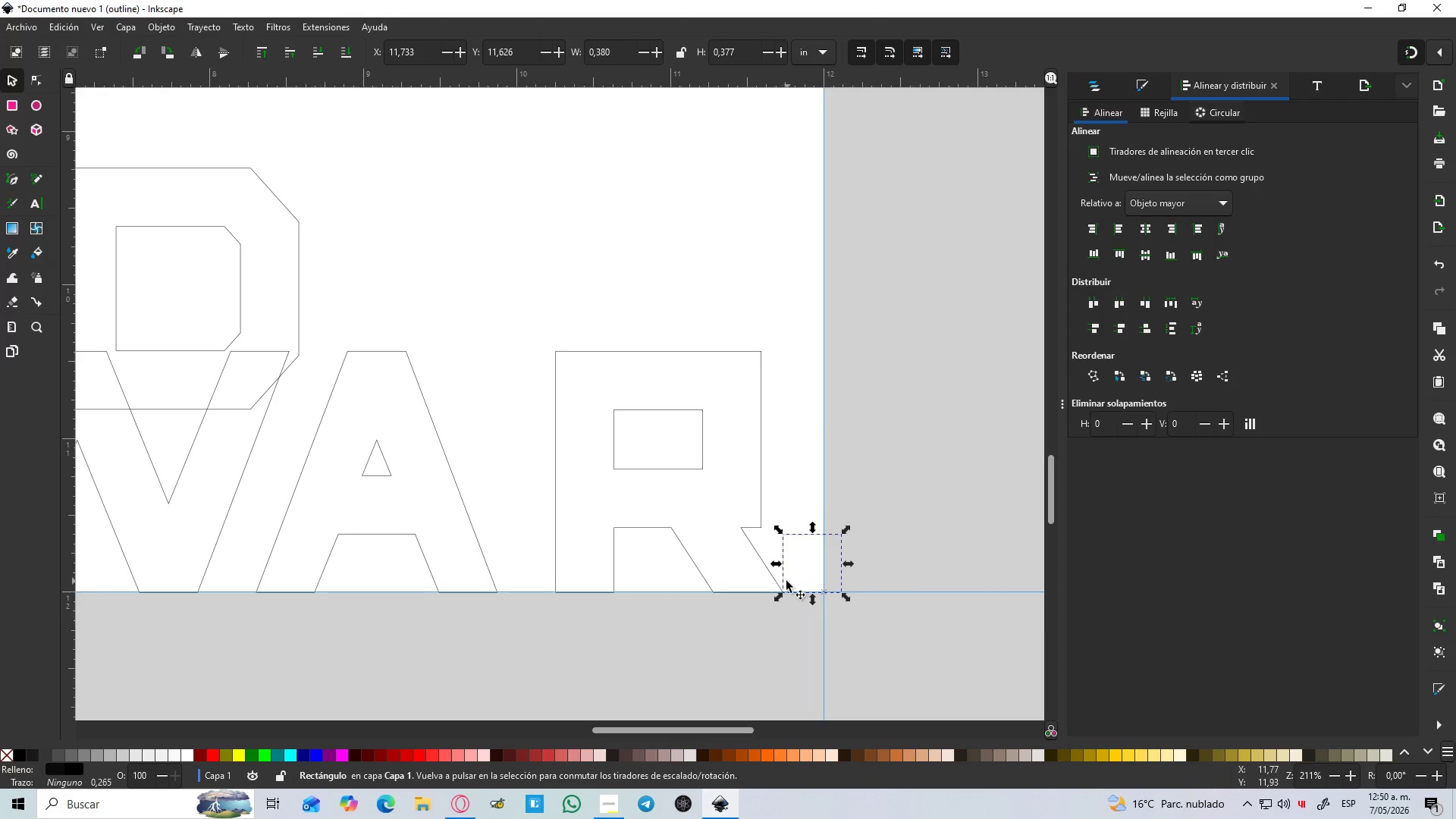 
hold_key(key=ControlLeft, duration=0.39)
scroll: coordinate [749, 555], scroll_direction: down, amount: 2.0
 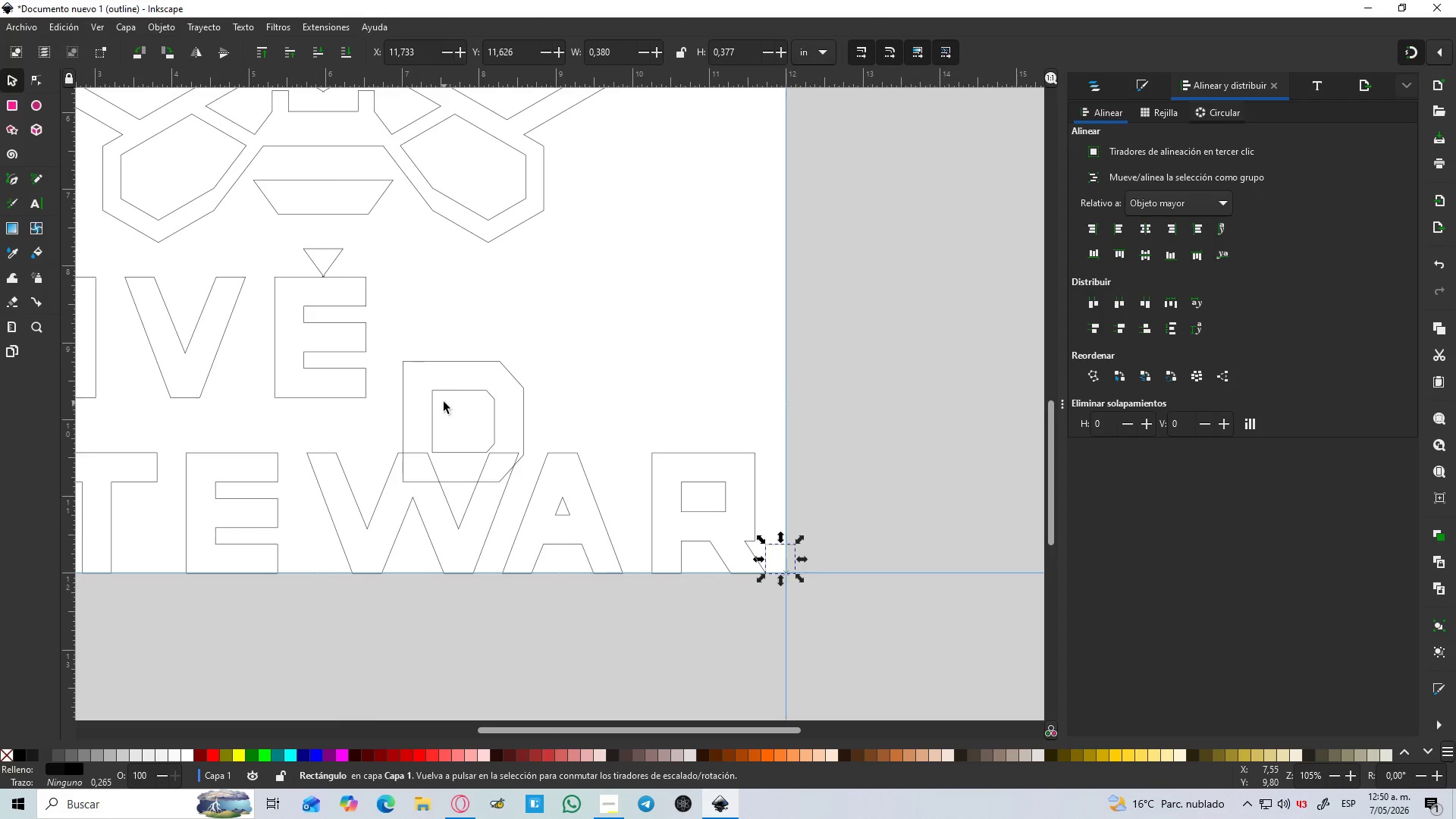 
left_click([442, 385])
 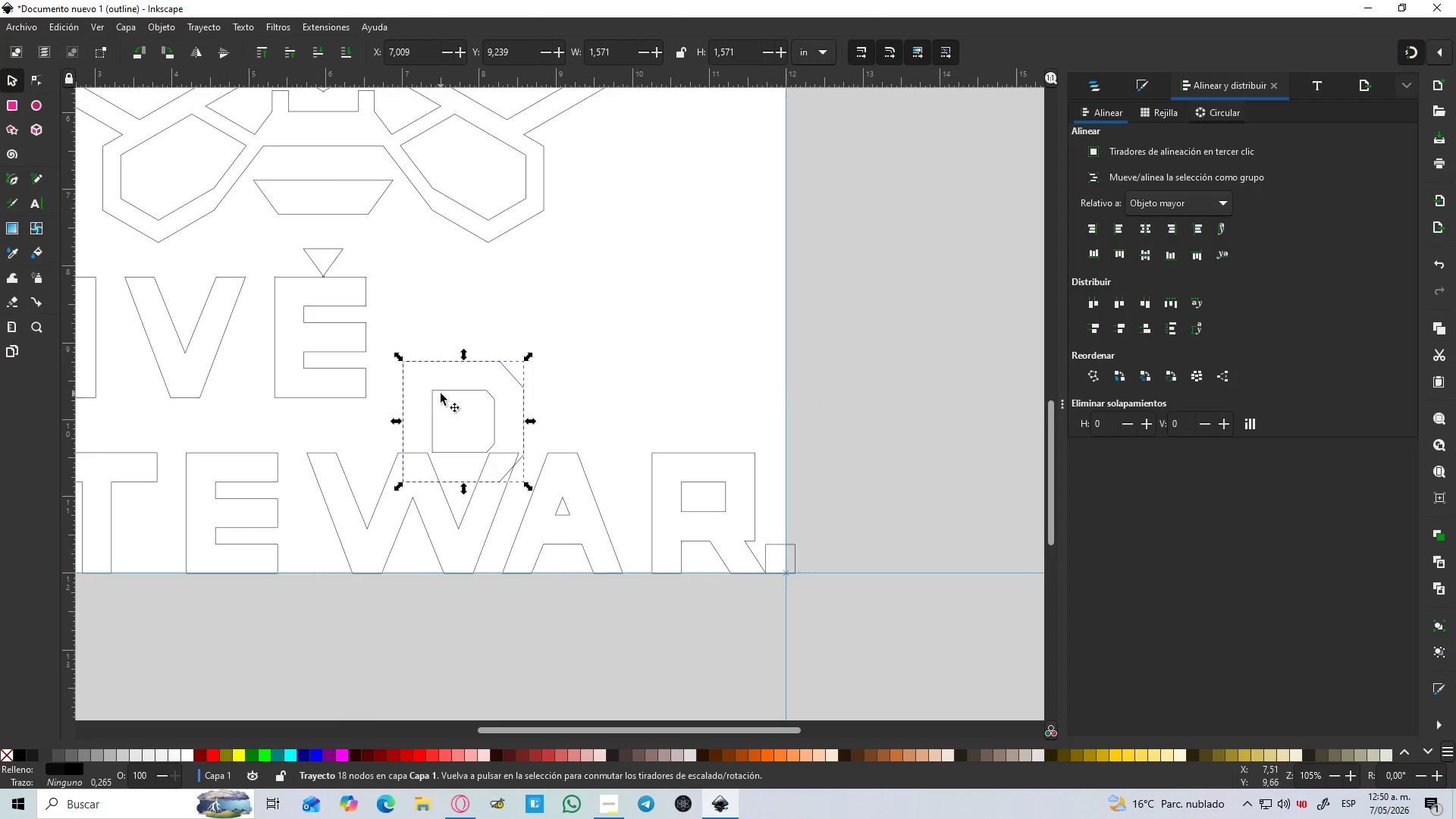 
left_click_drag(start_coordinate=[441, 393], to_coordinate=[848, 495])
 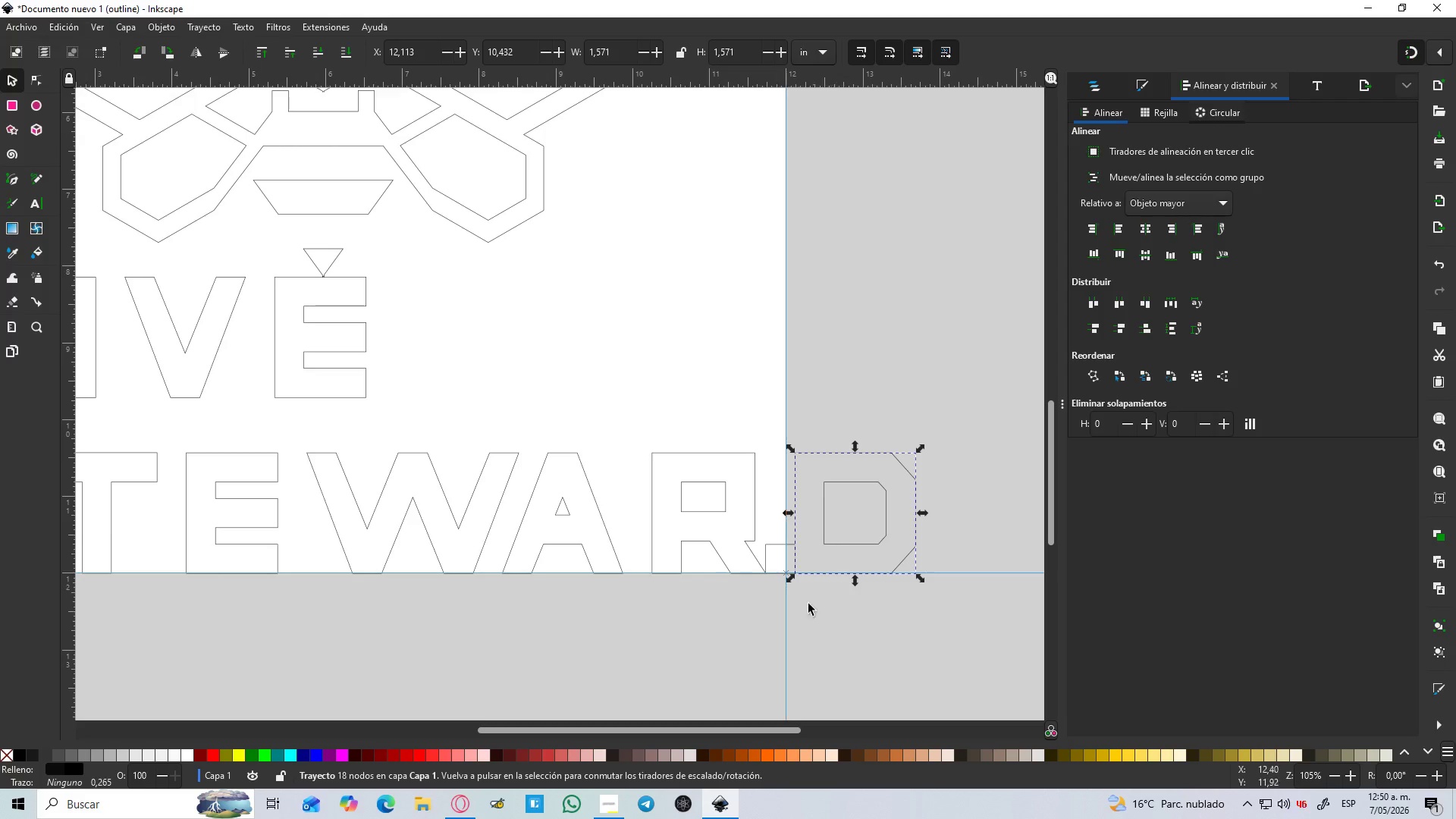 
left_click_drag(start_coordinate=[798, 632], to_coordinate=[794, 623])
 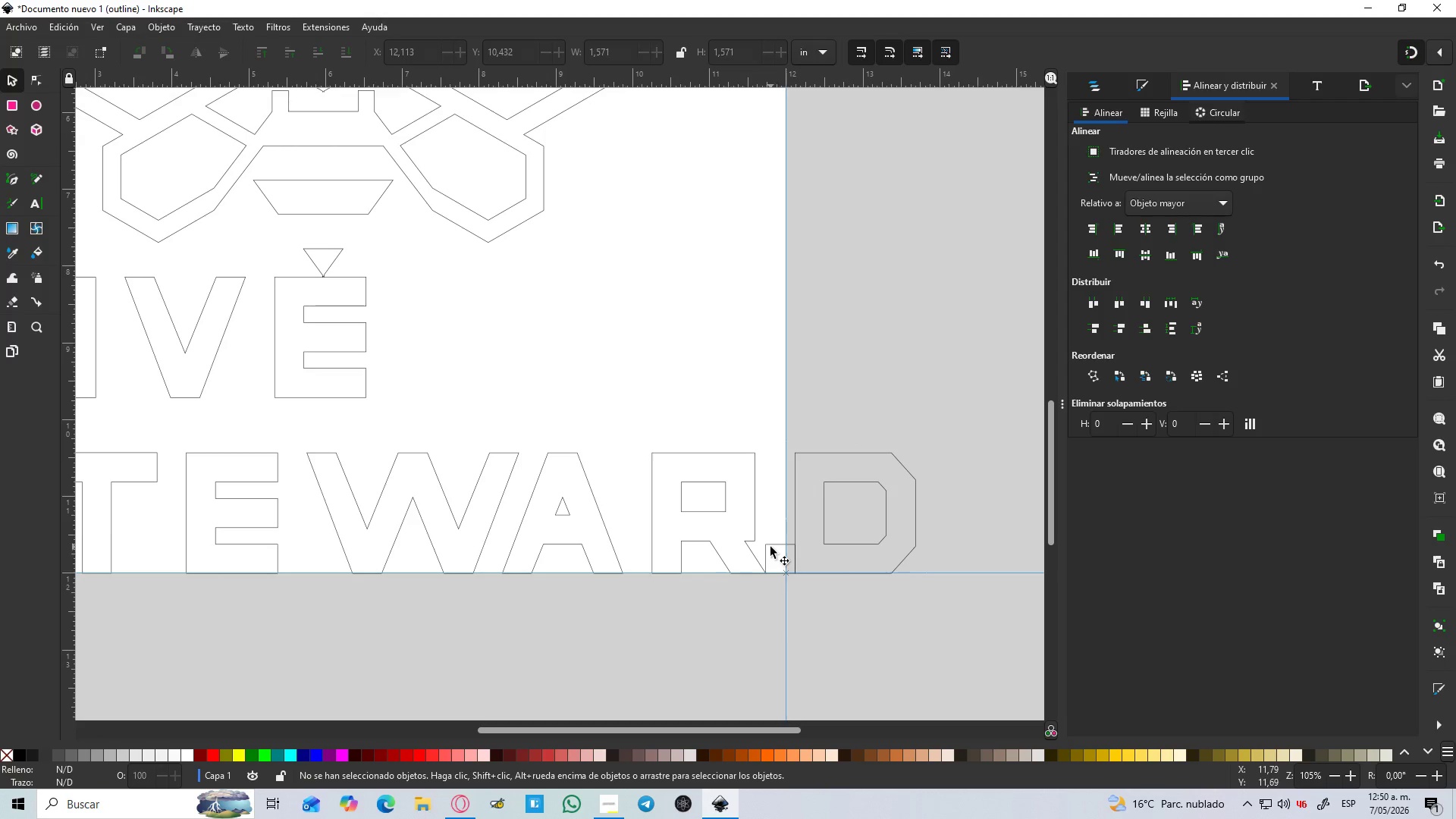 
double_click([770, 547])
 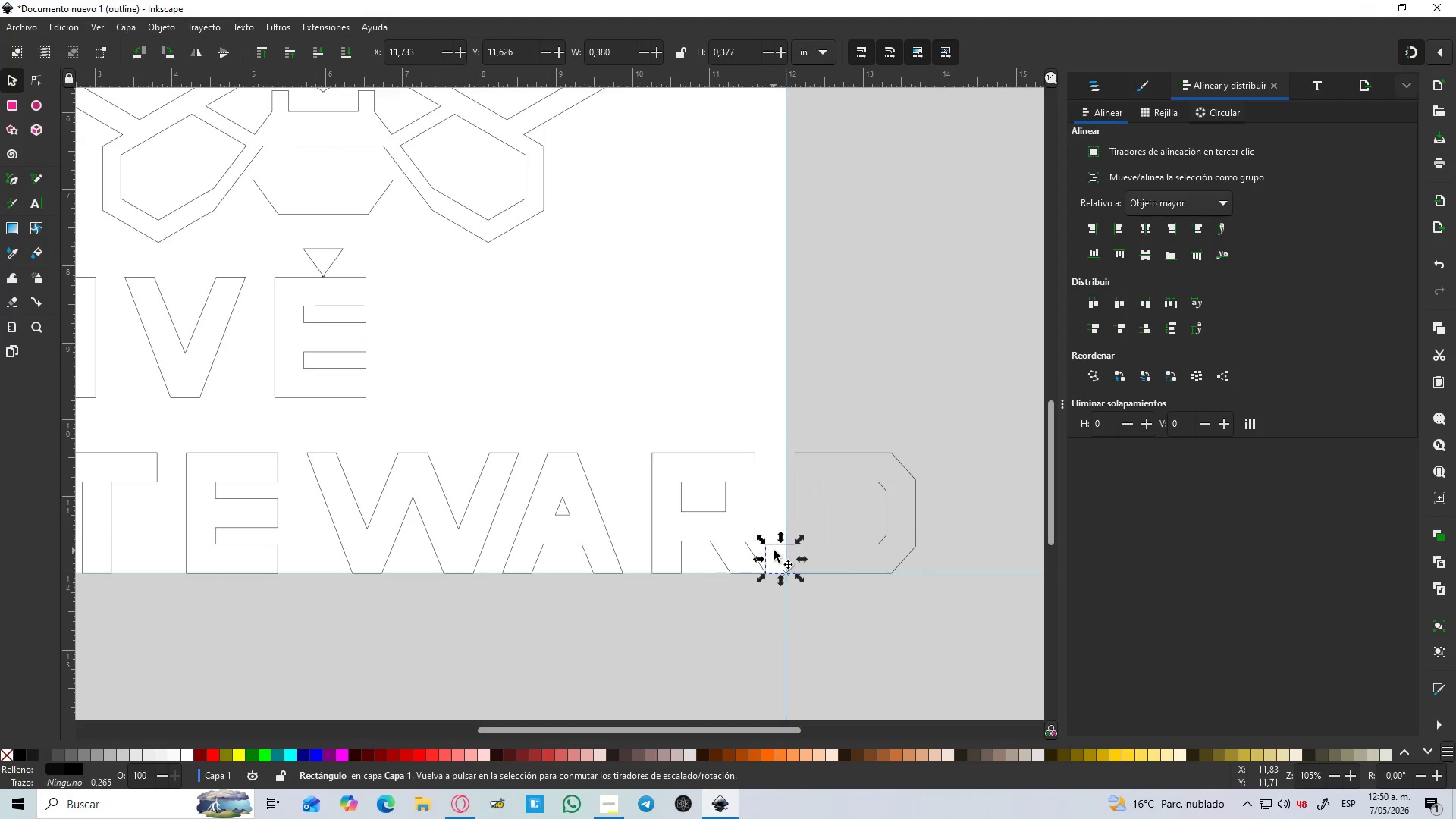 
key(Control+Delete)
 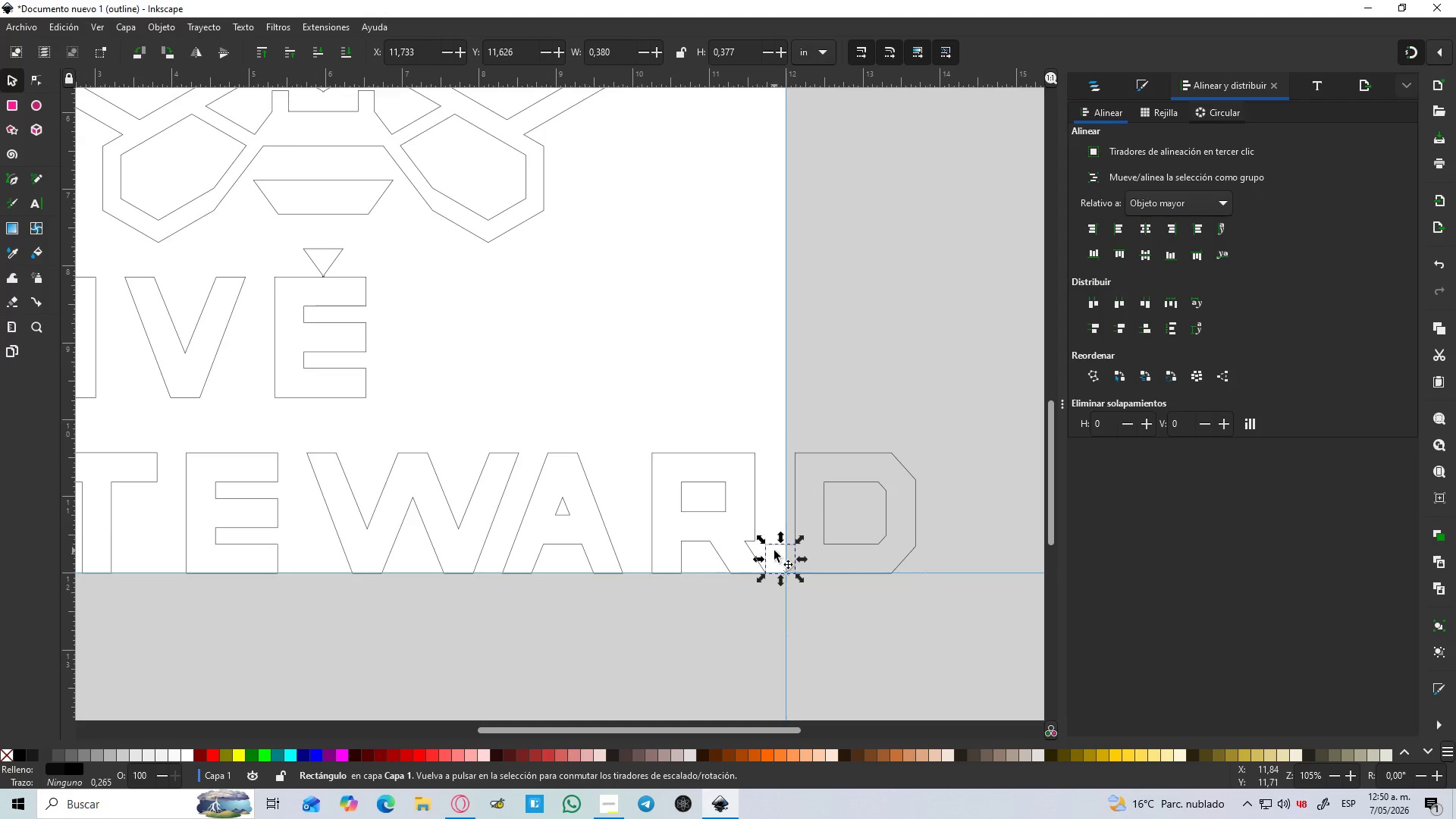 
key(Control+ControlLeft)
 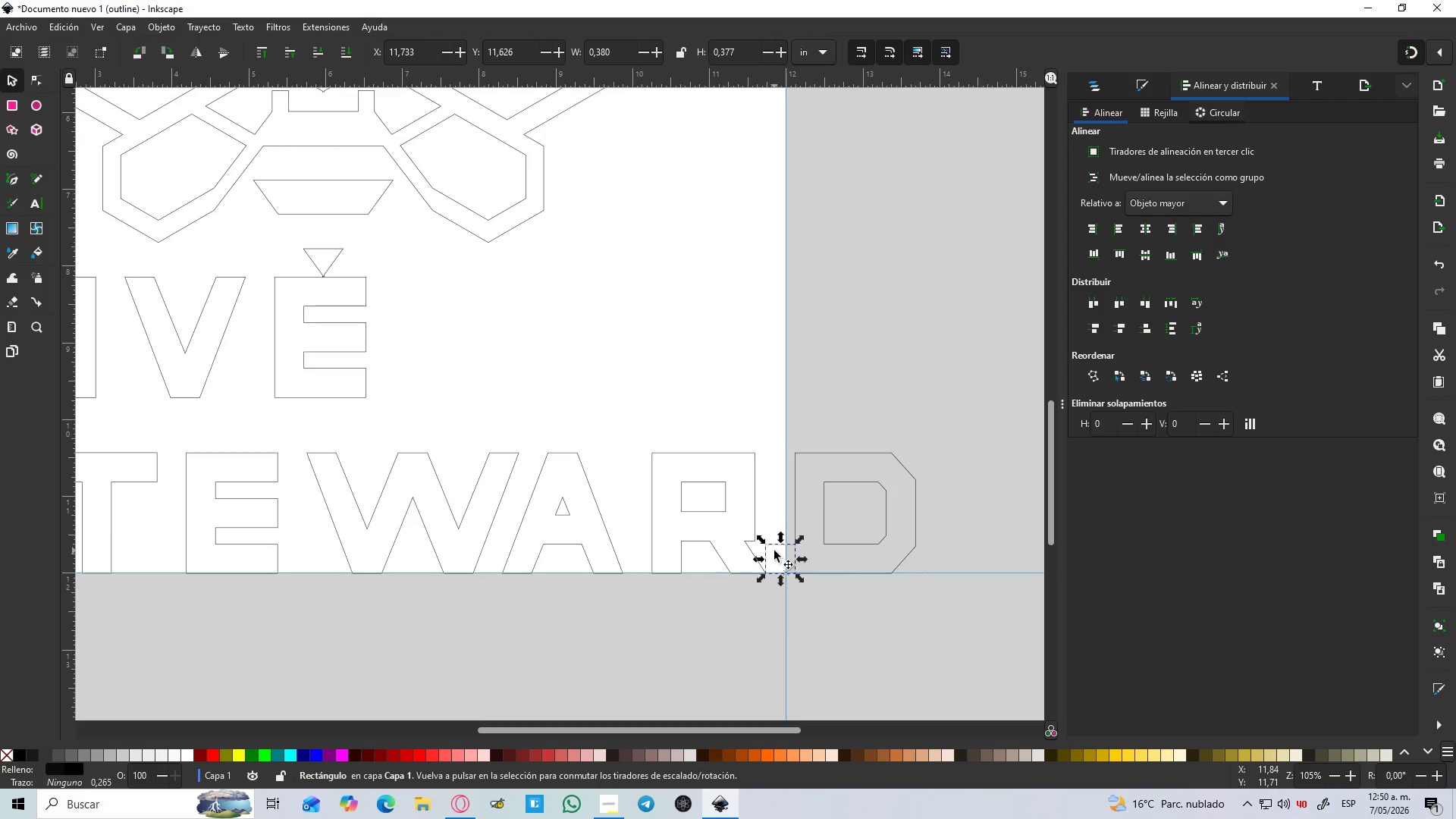 
key(Delete)
 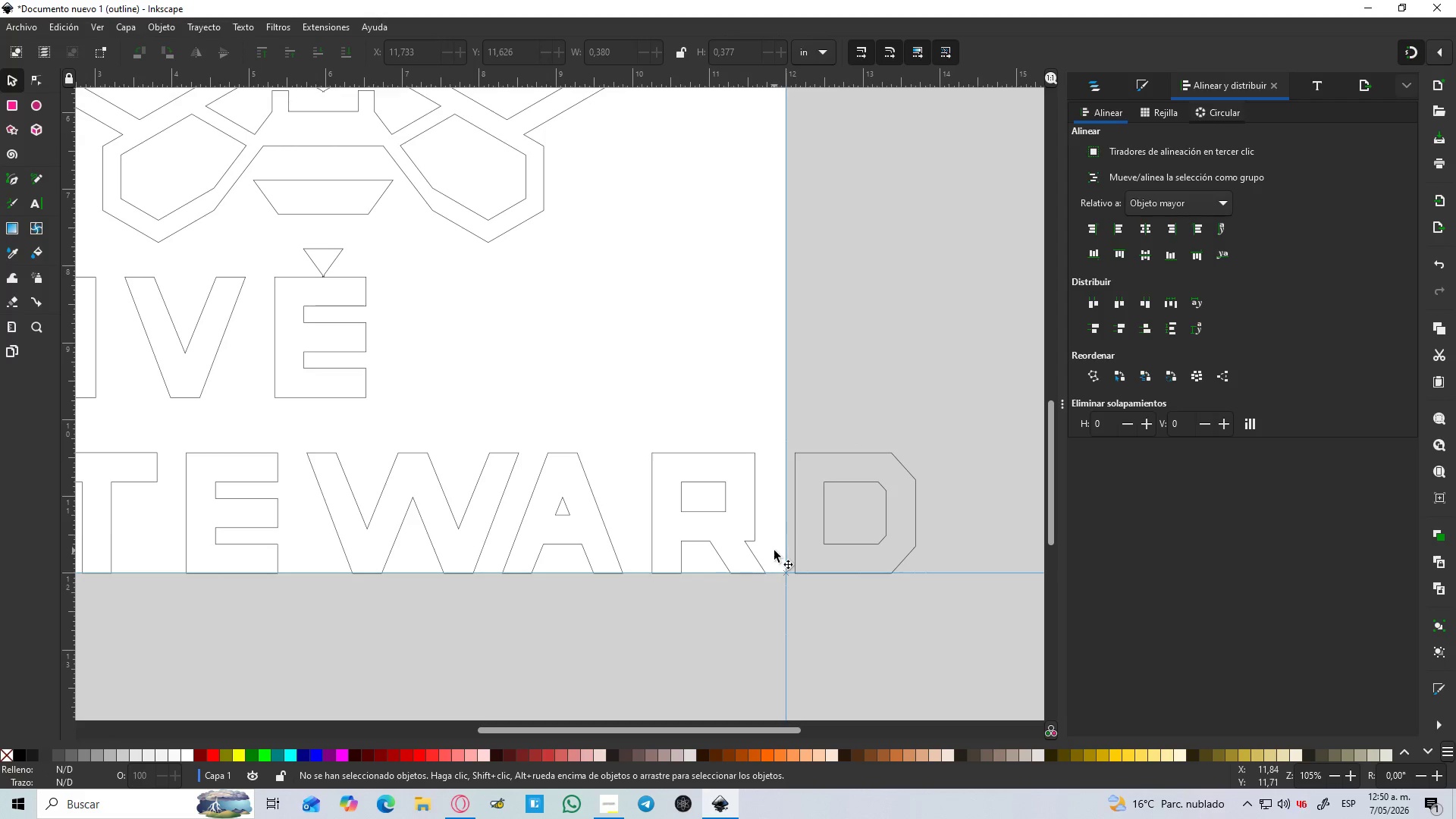 
hold_key(key=ControlLeft, duration=0.52)
scroll: coordinate [776, 551], scroll_direction: down, amount: 4.0
 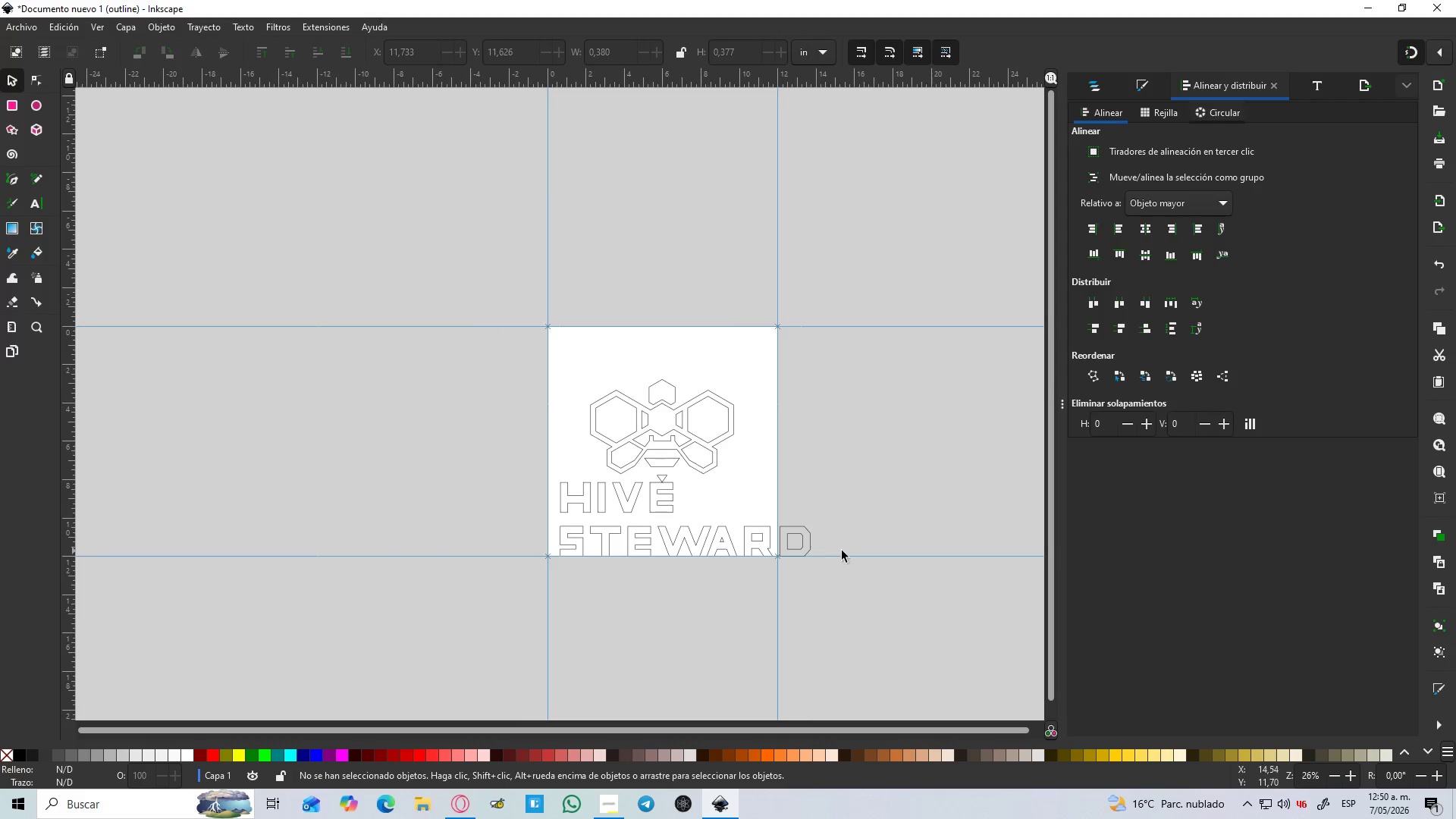 
left_click_drag(start_coordinate=[852, 558], to_coordinate=[855, 564])
 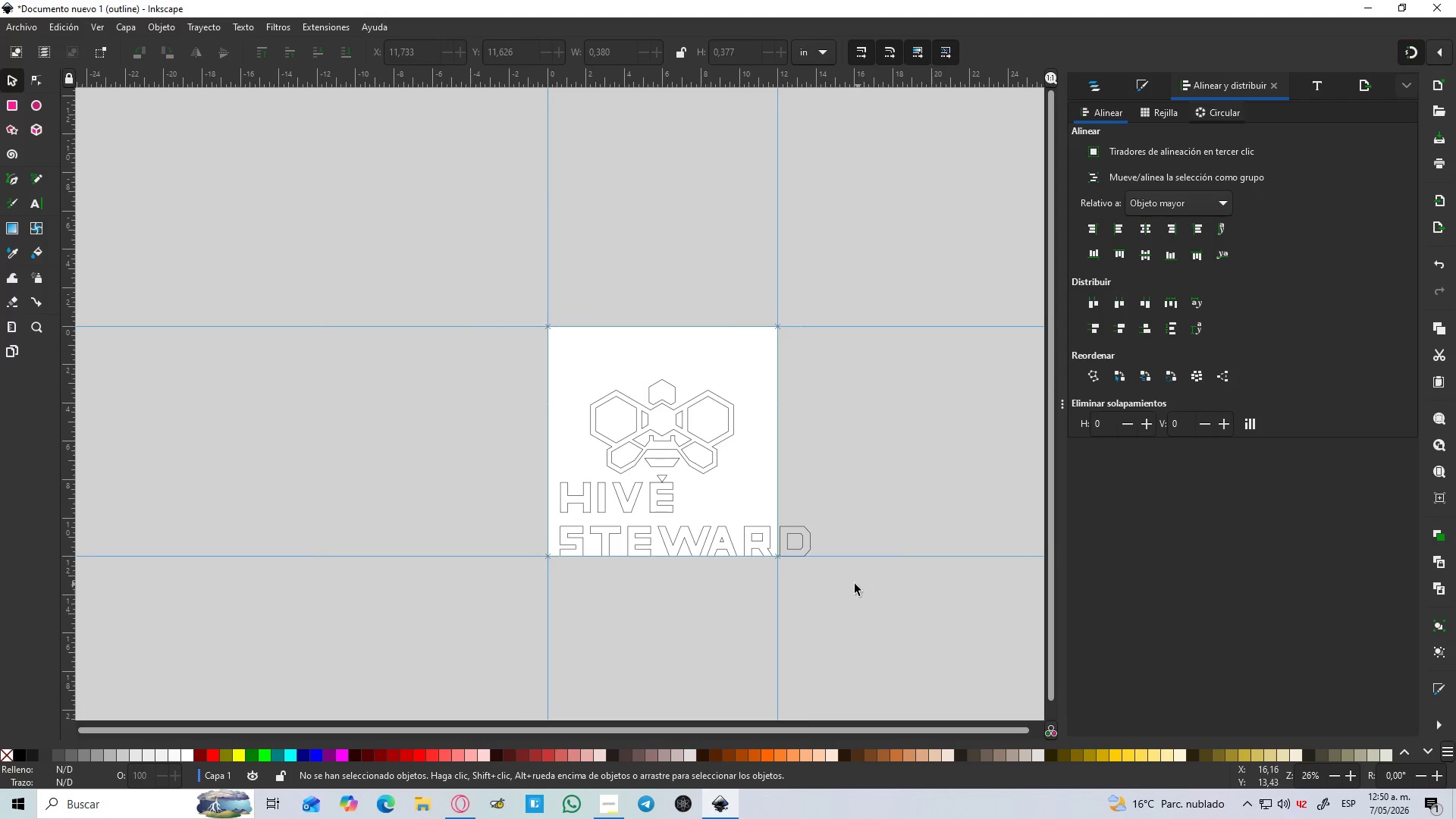 
left_click_drag(start_coordinate=[847, 579], to_coordinate=[530, 519])
 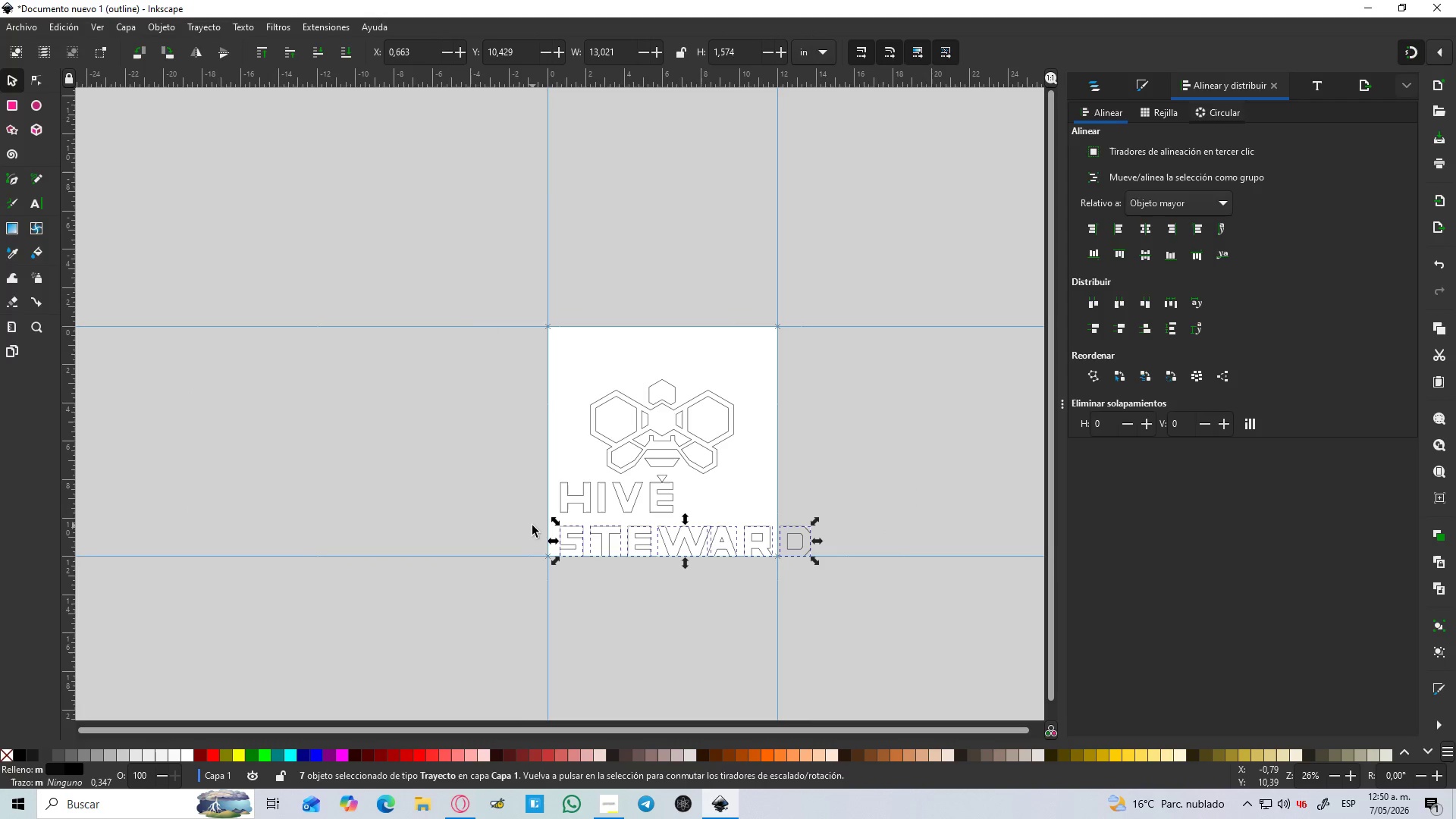 
key(Control+NumpadAdd)
 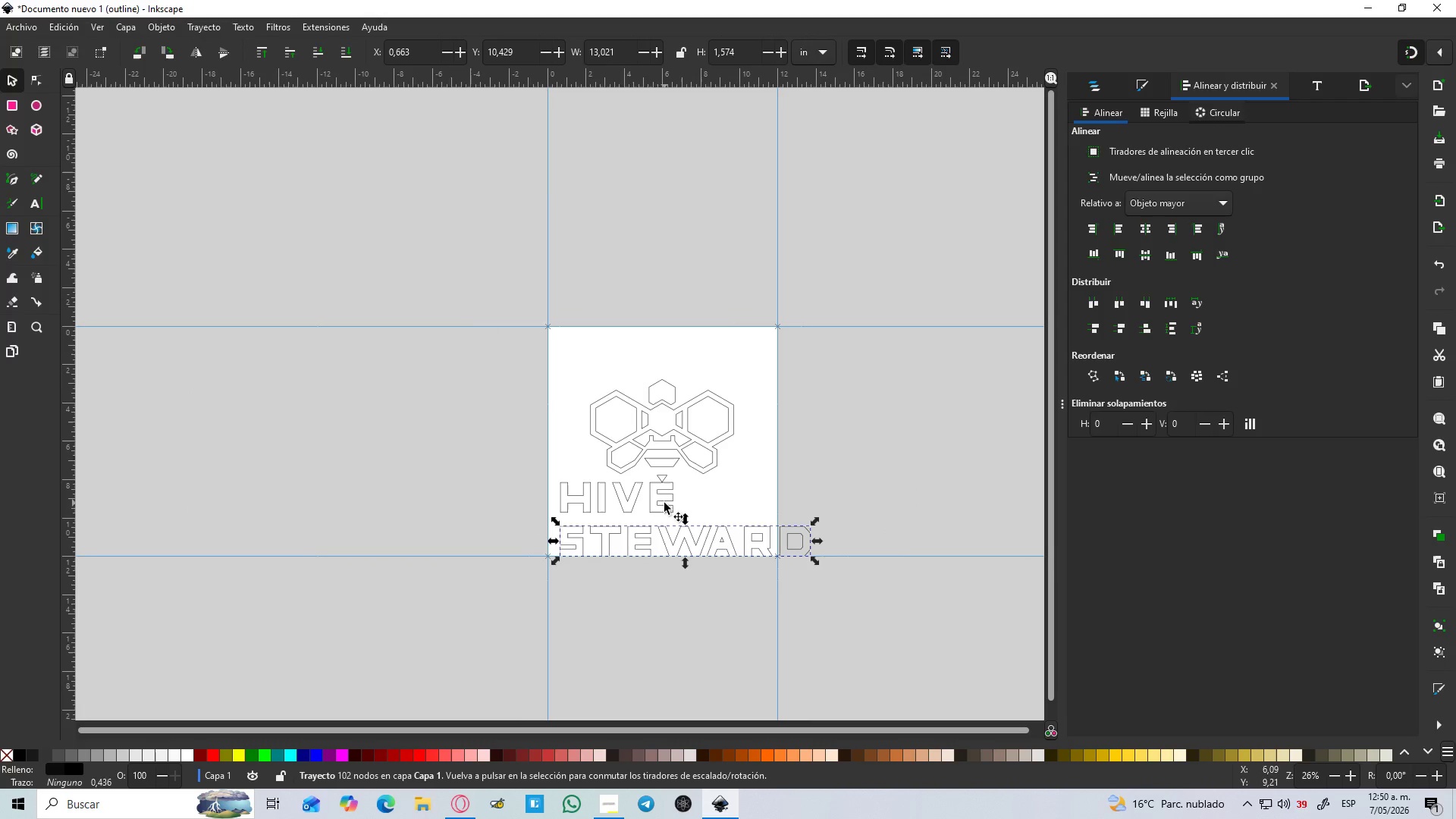 
key(Control+5)
 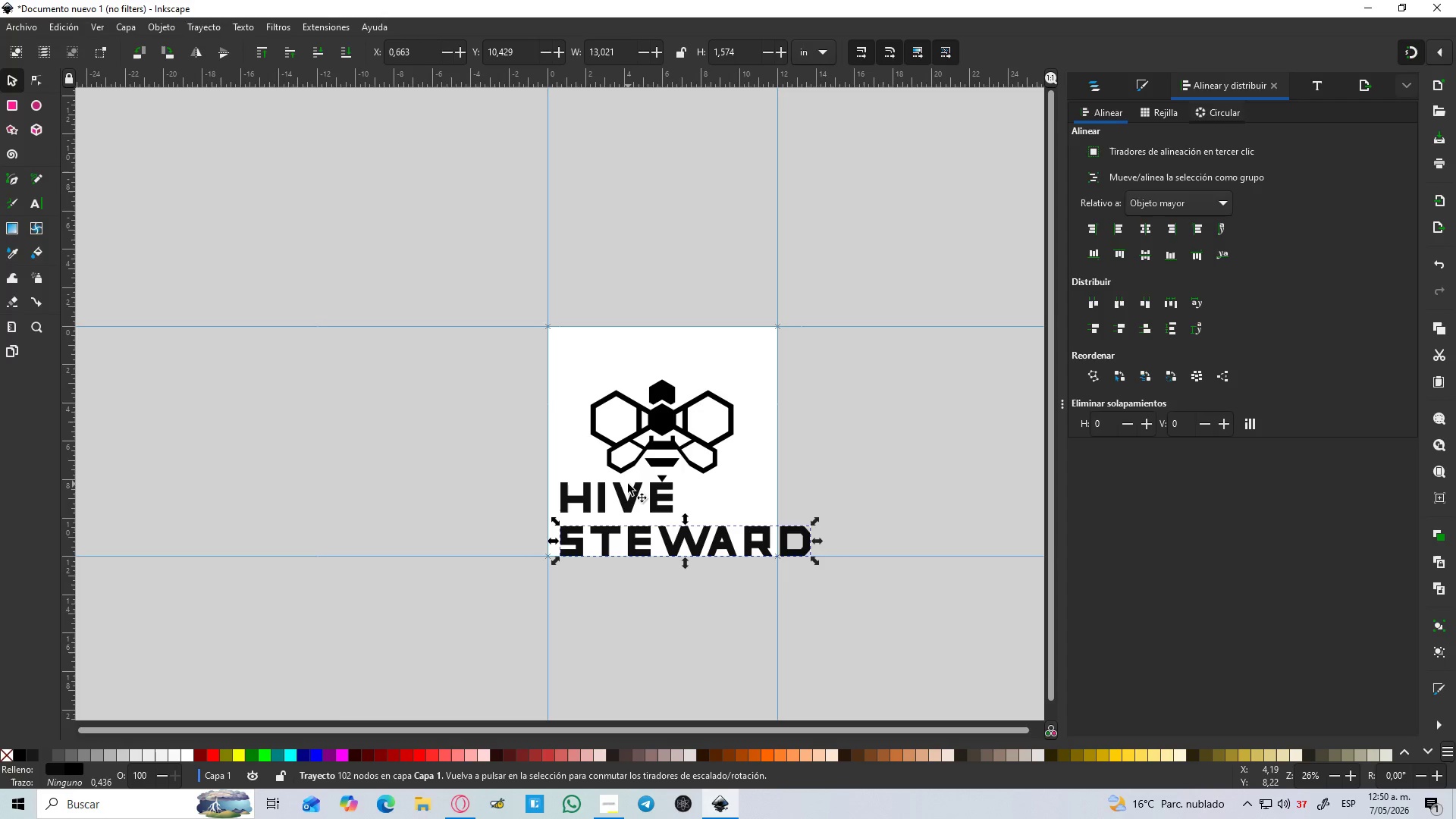 
key(Control+5)
 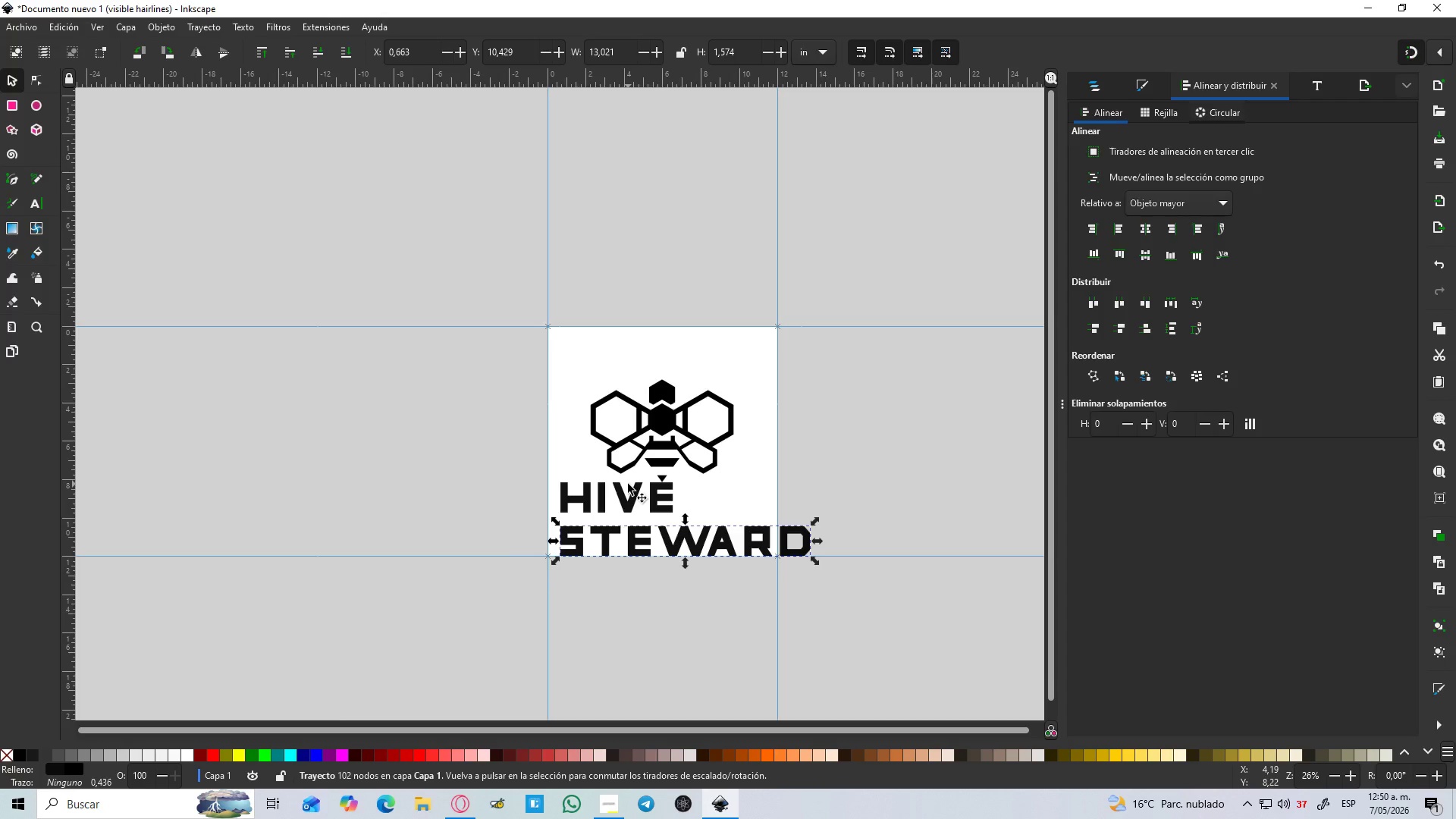 
key(Control+5)
 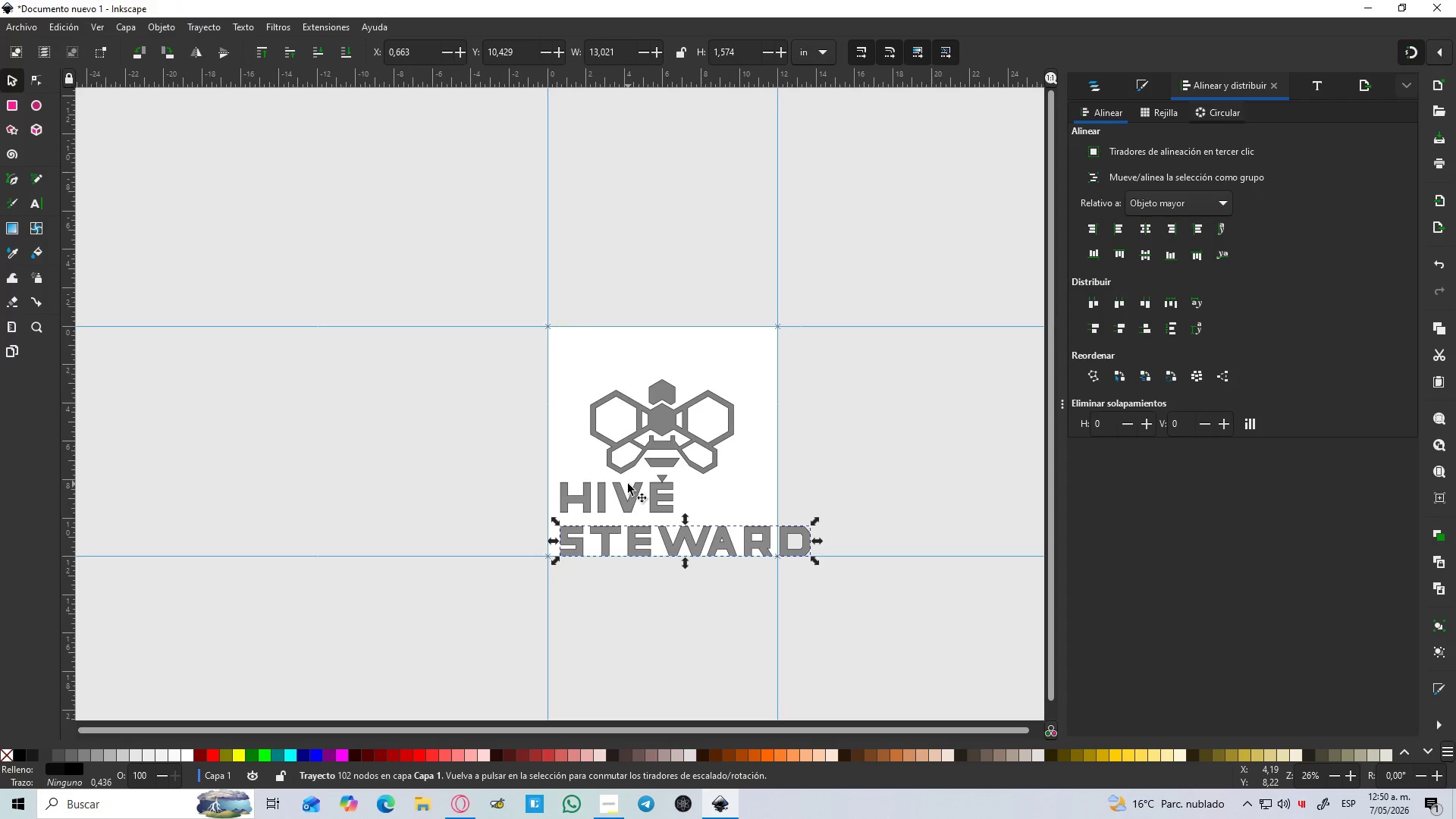 
key(Control+5)
 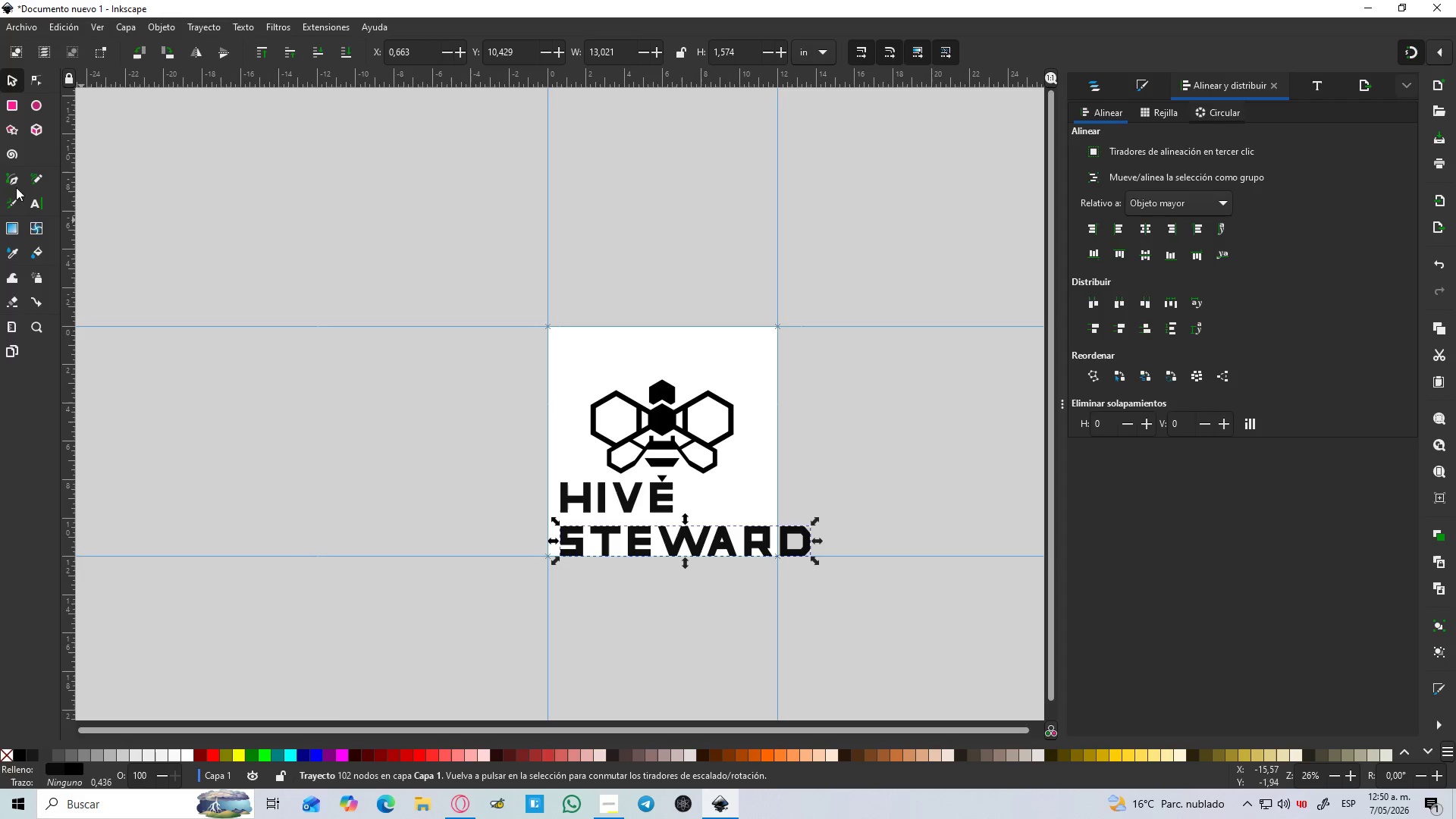 
left_click([10, 75])
 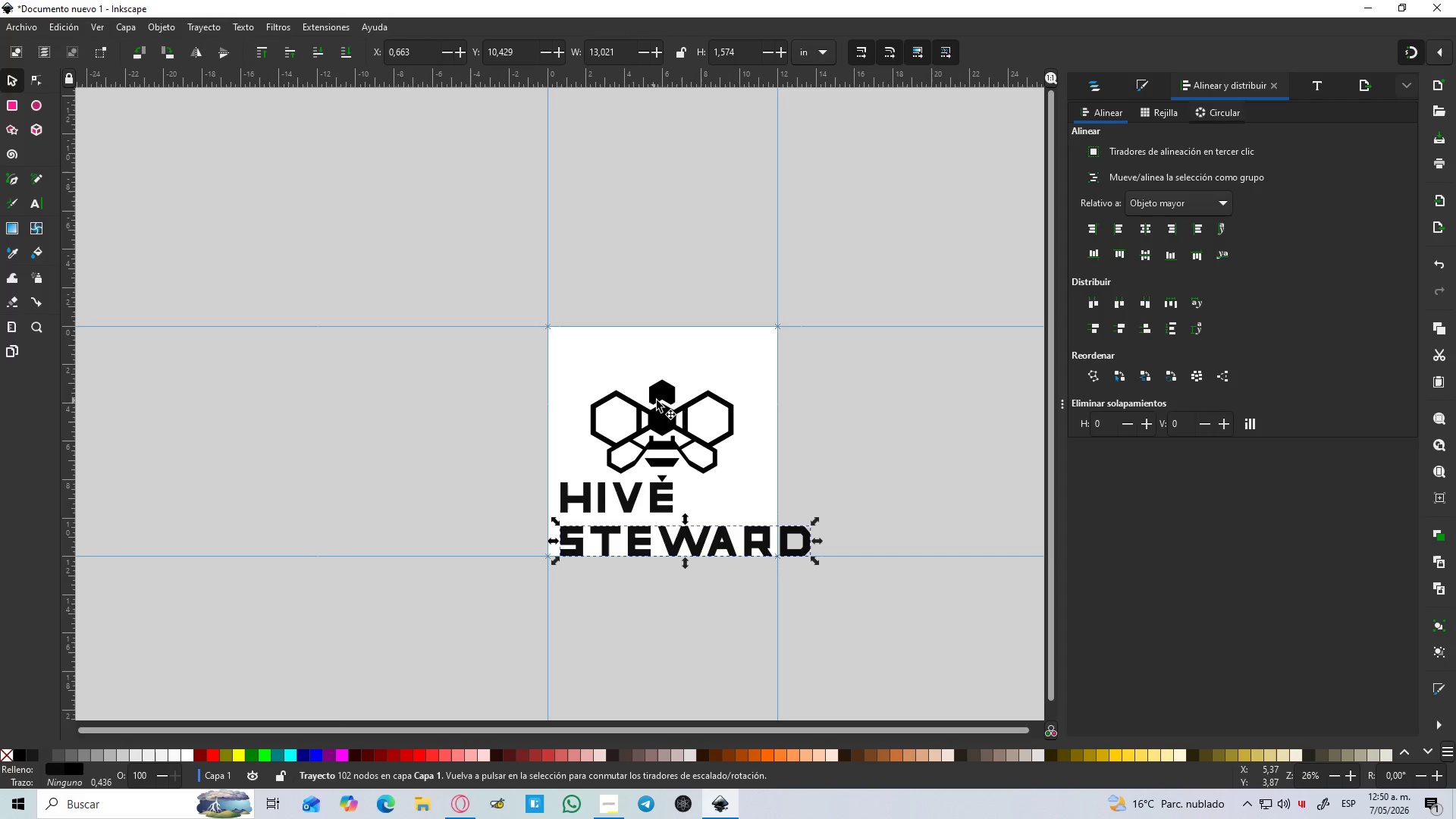 
left_click_drag(start_coordinate=[660, 403], to_coordinate=[662, 377])
 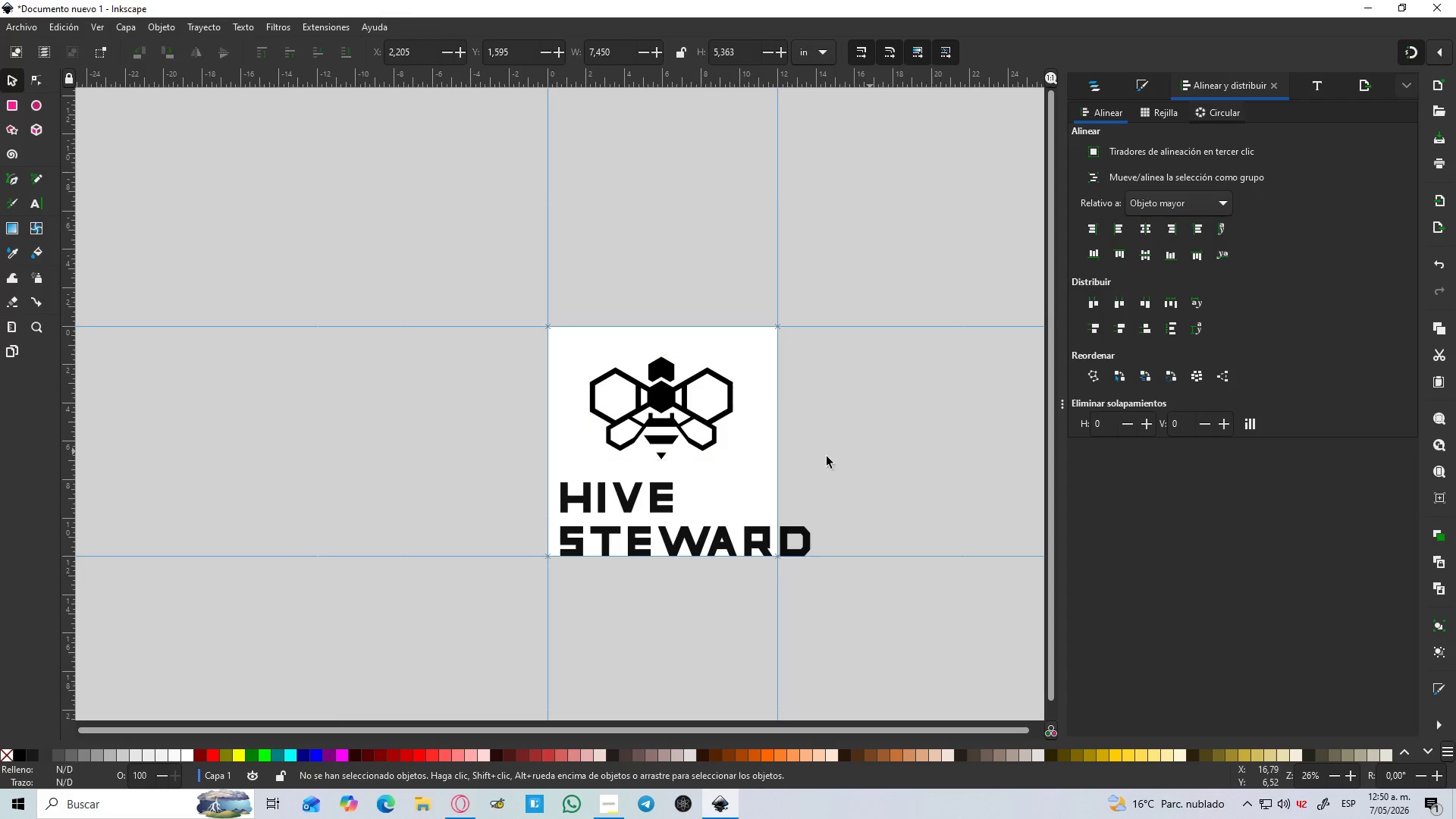 
hold_key(key=ControlLeft, duration=0.66)
 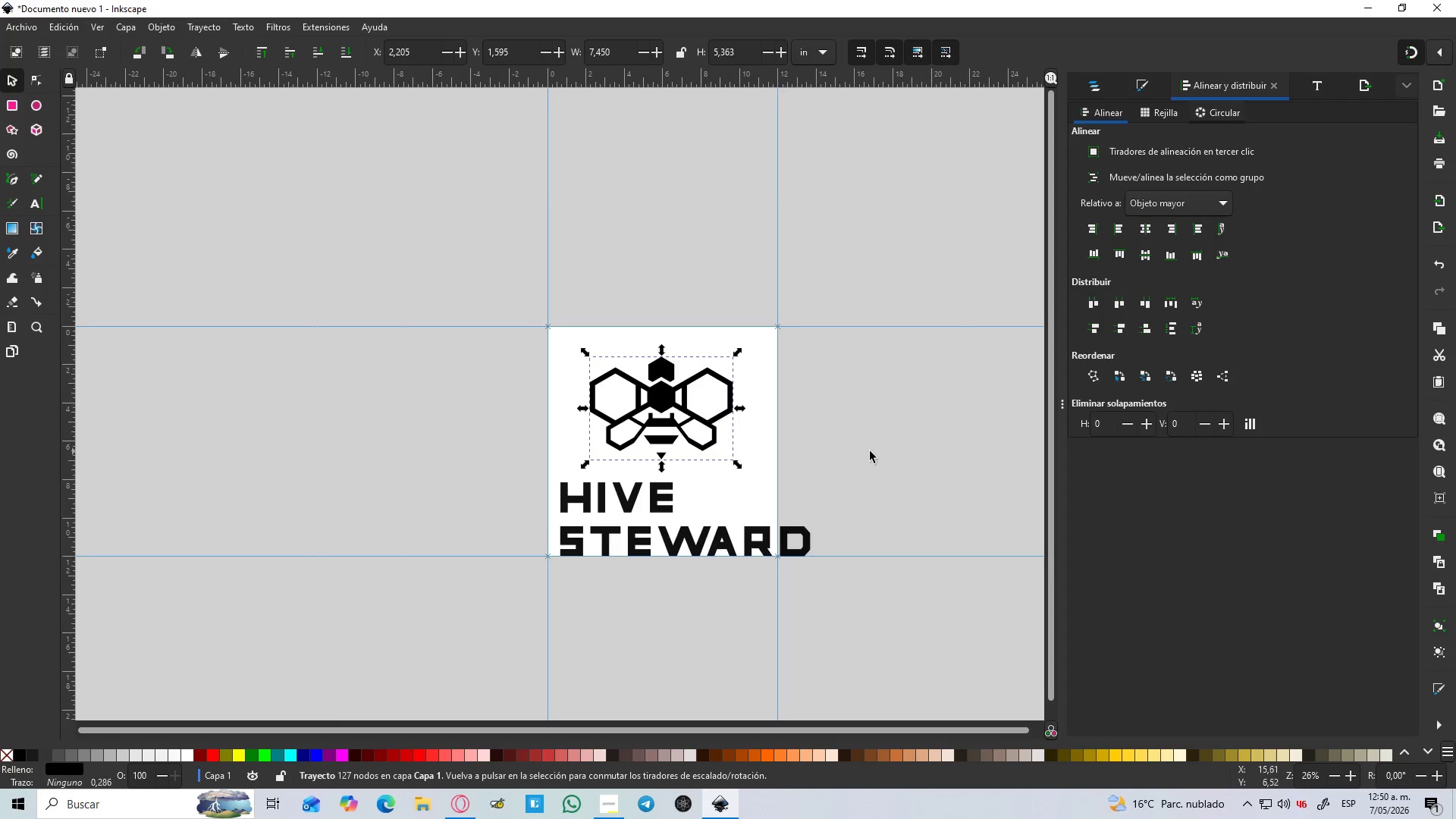 
left_click([870, 451])
 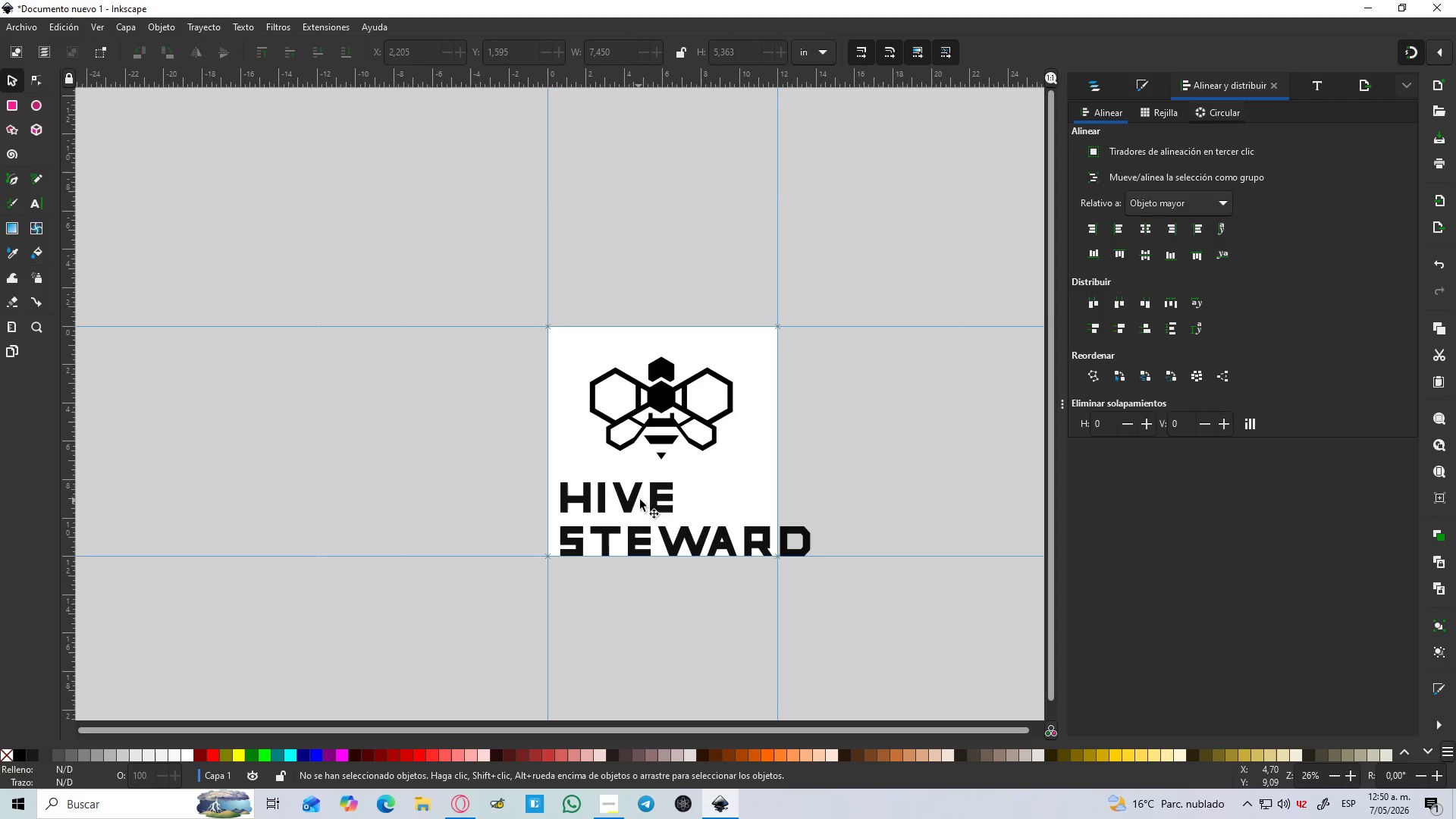 
left_click_drag(start_coordinate=[651, 497], to_coordinate=[706, 484])
 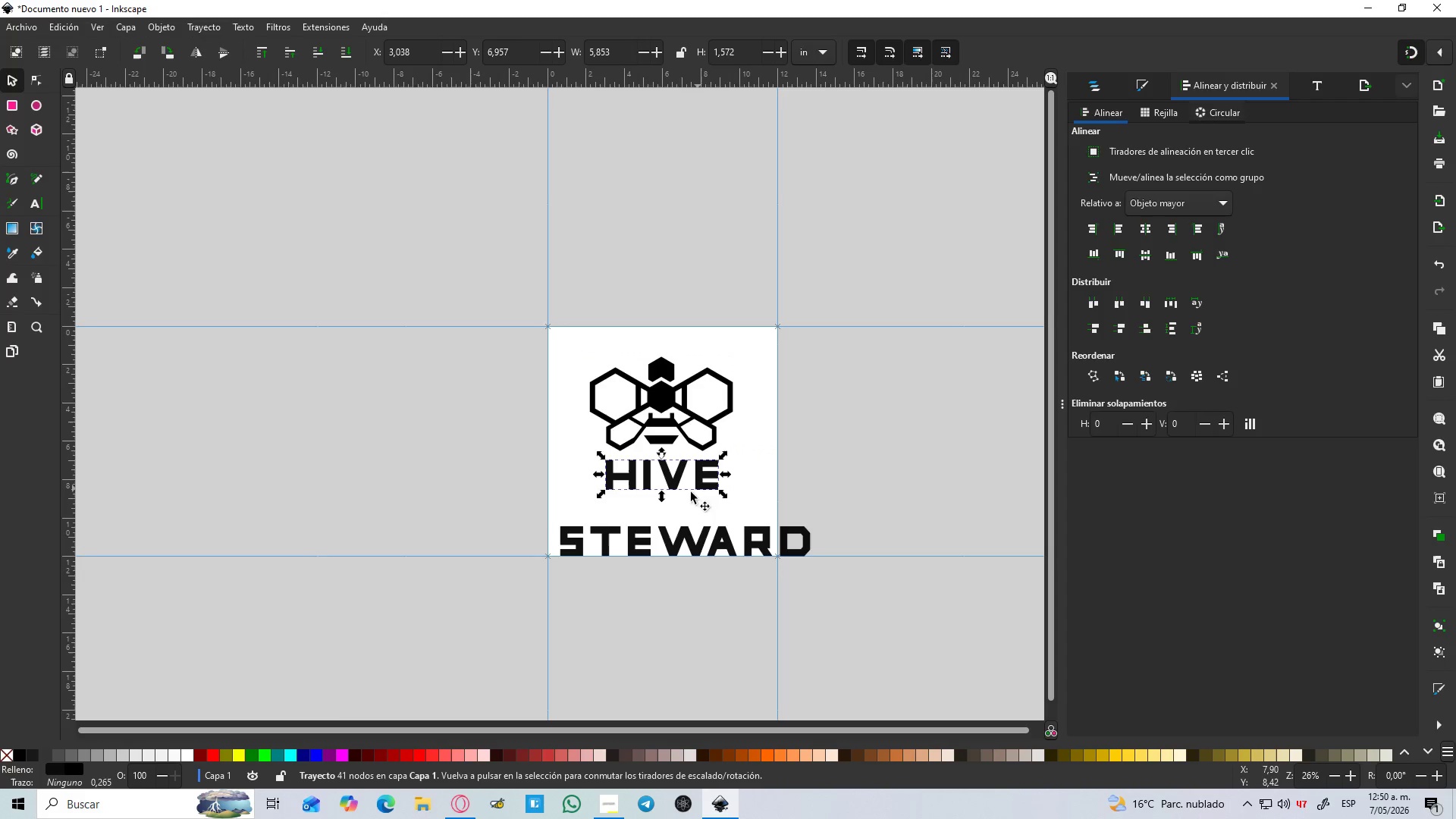 
hold_key(key=ControlLeft, duration=1.51)
scroll: coordinate [672, 491], scroll_direction: up, amount: 2.0
 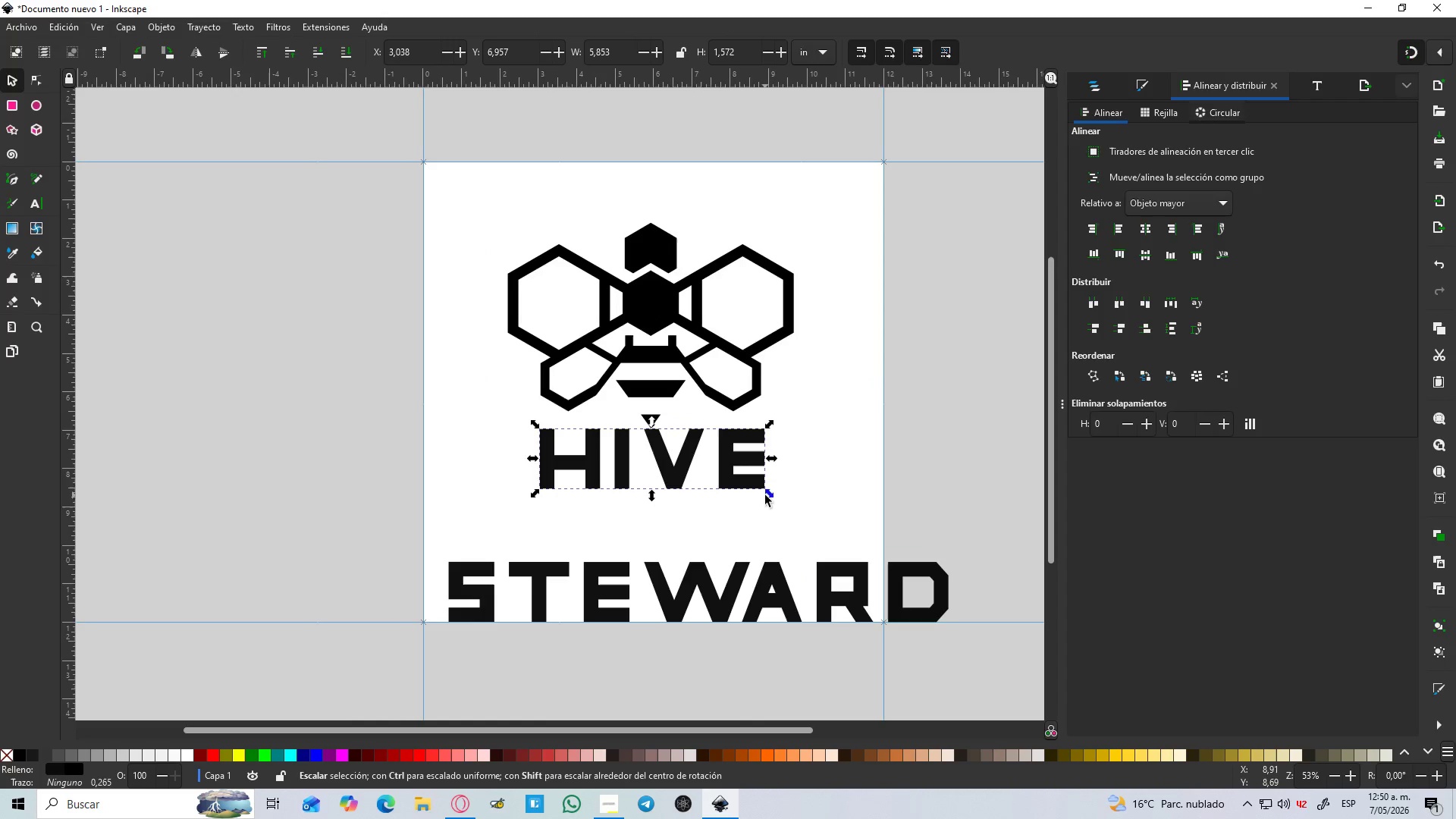 
left_click_drag(start_coordinate=[773, 495], to_coordinate=[949, 576])
 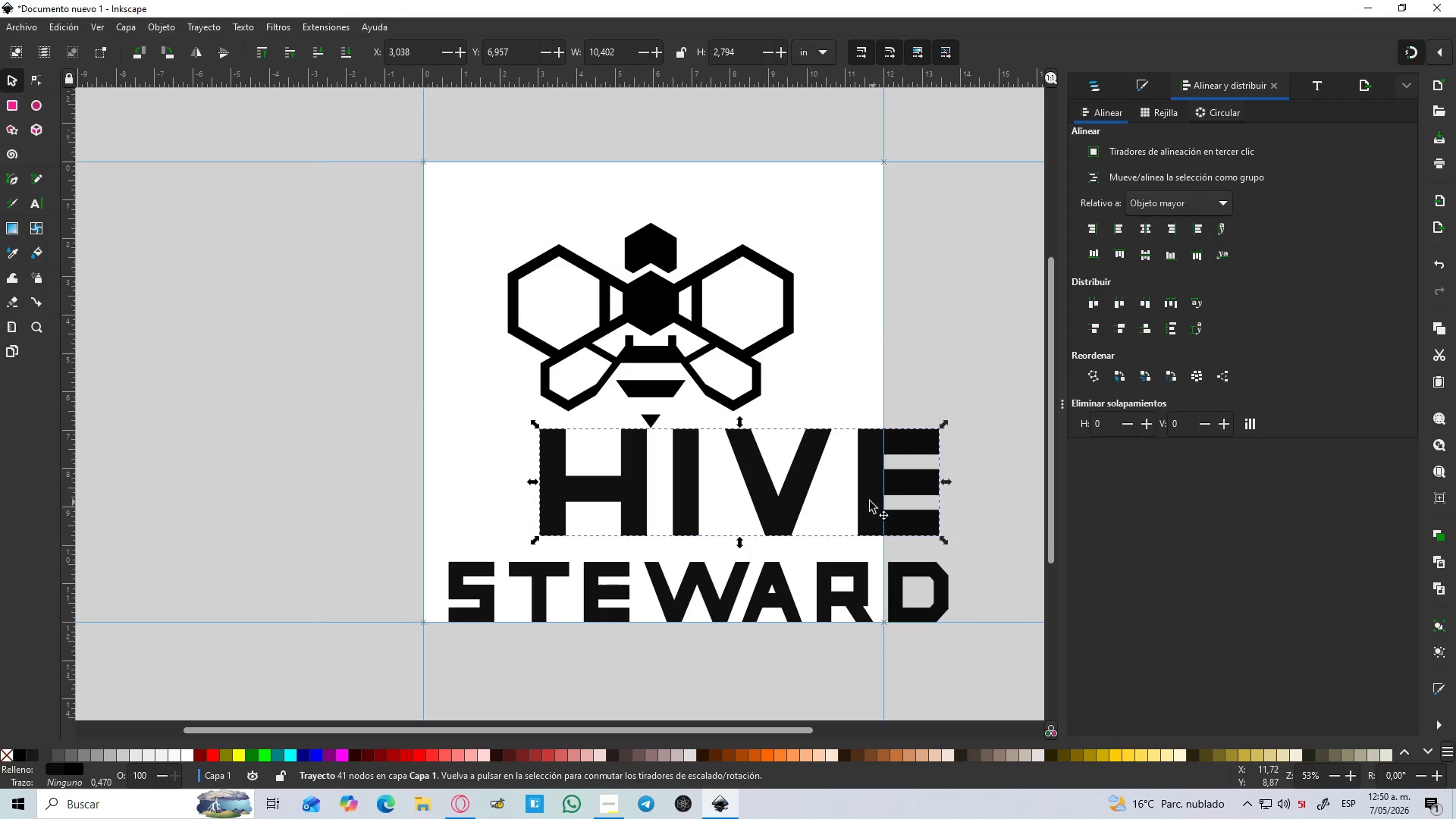 
hold_key(key=ControlLeft, duration=1.41)
 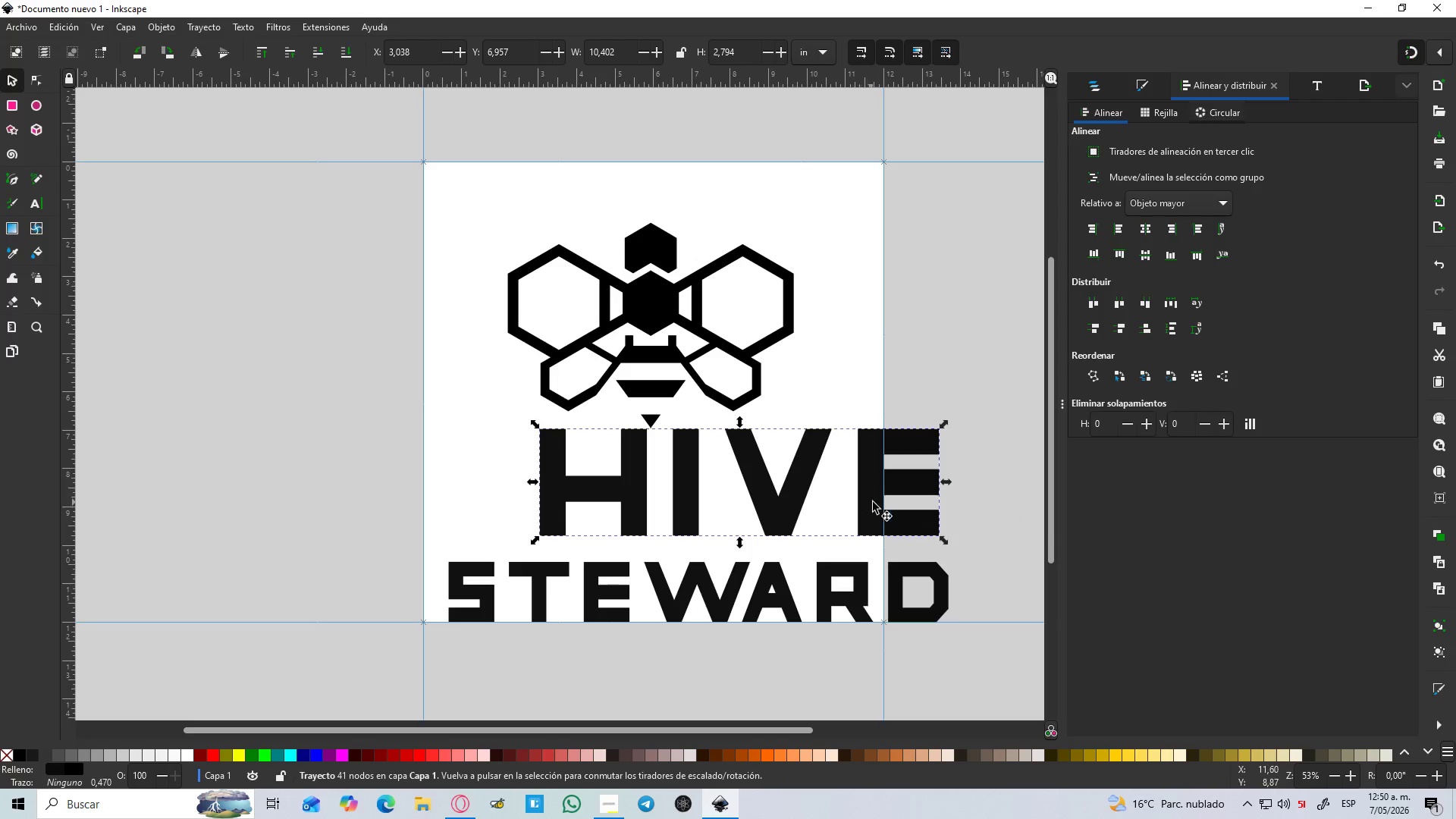 
left_click_drag(start_coordinate=[873, 502], to_coordinate=[775, 505])
 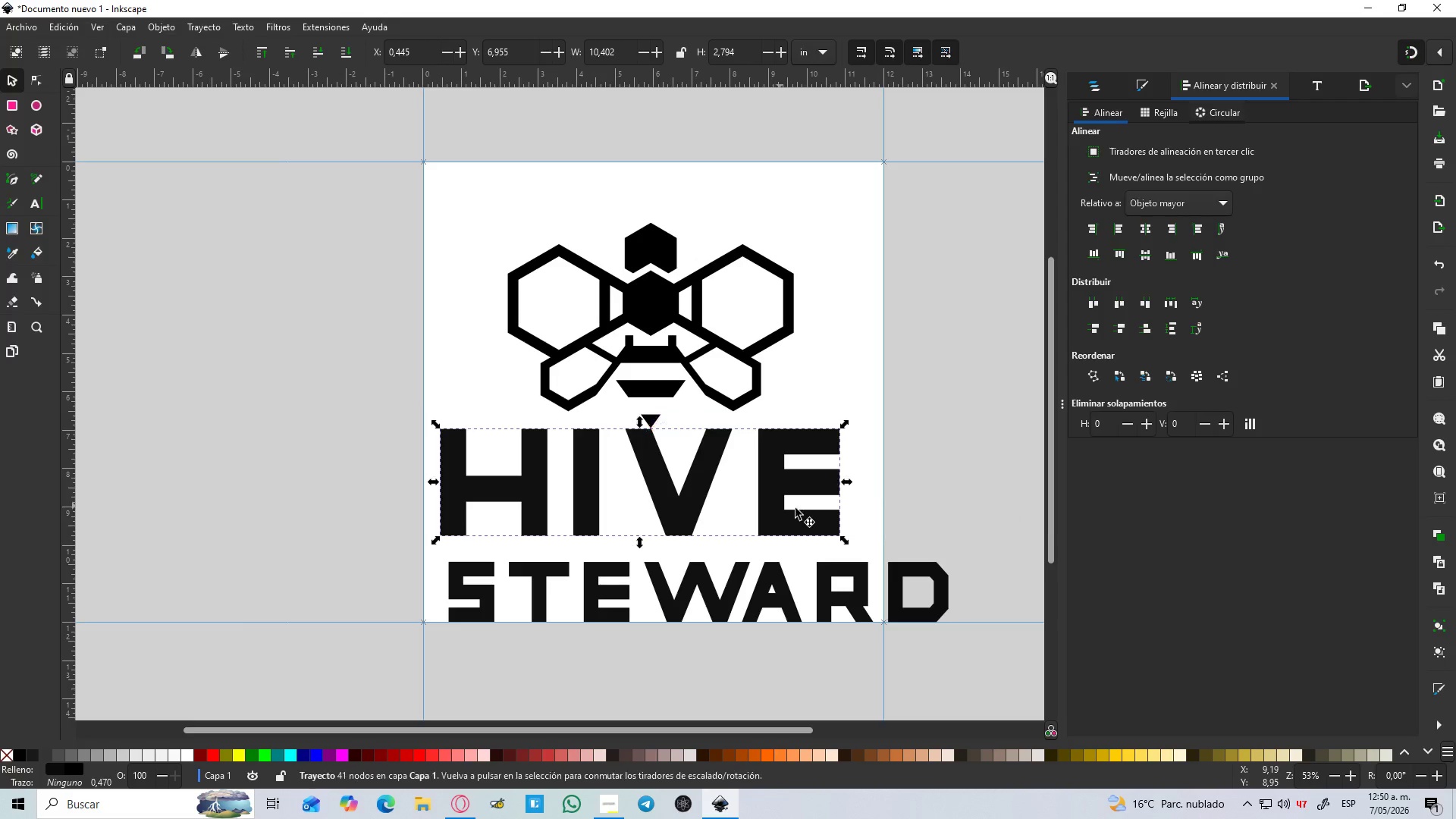 
hold_key(key=ControlLeft, duration=1.5)
left_click_drag(start_coordinate=[780, 497], to_coordinate=[789, 500])
 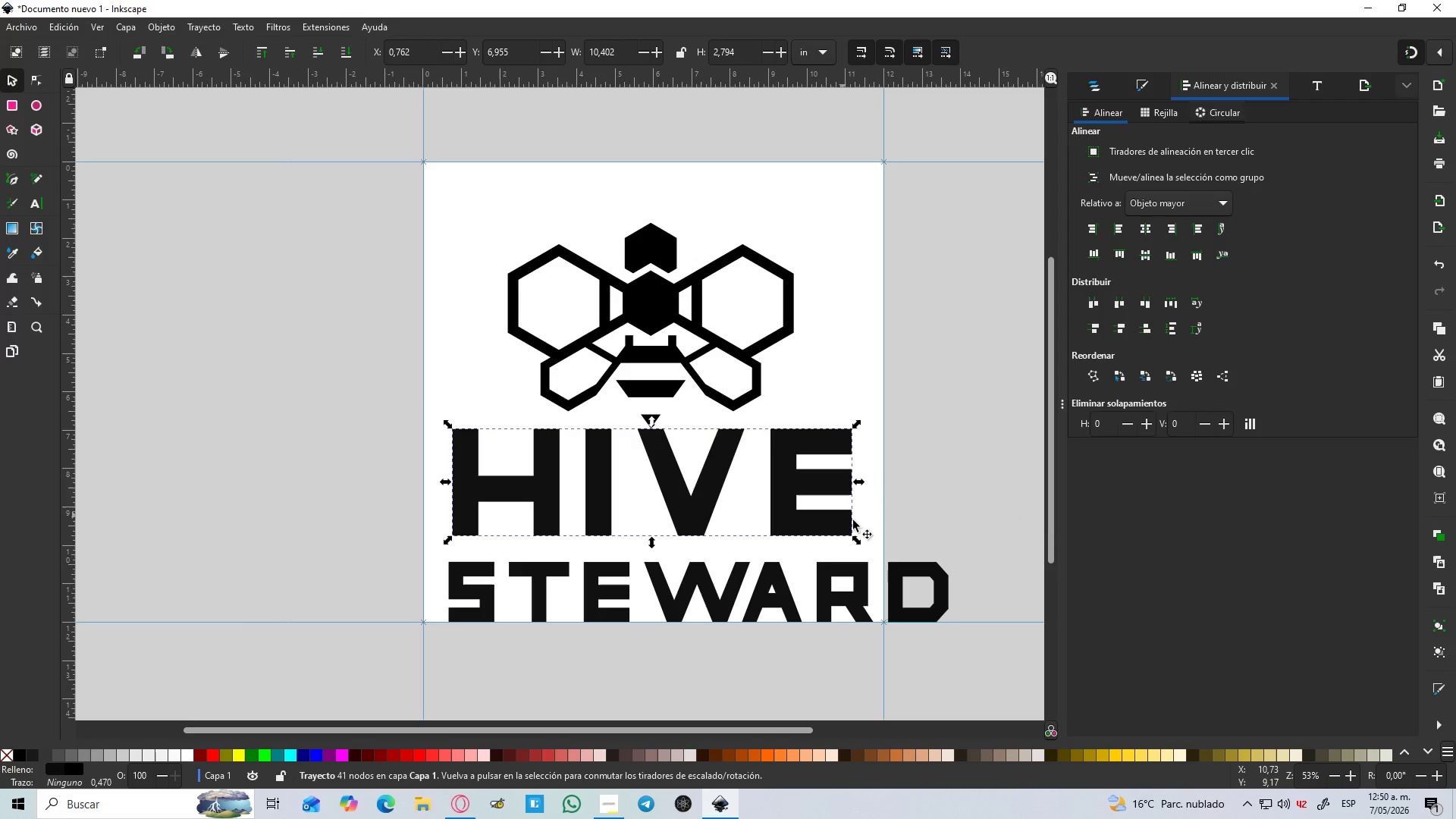 
hold_key(key=ControlLeft, duration=1.52)
left_click_drag(start_coordinate=[856, 540], to_coordinate=[952, 588])
 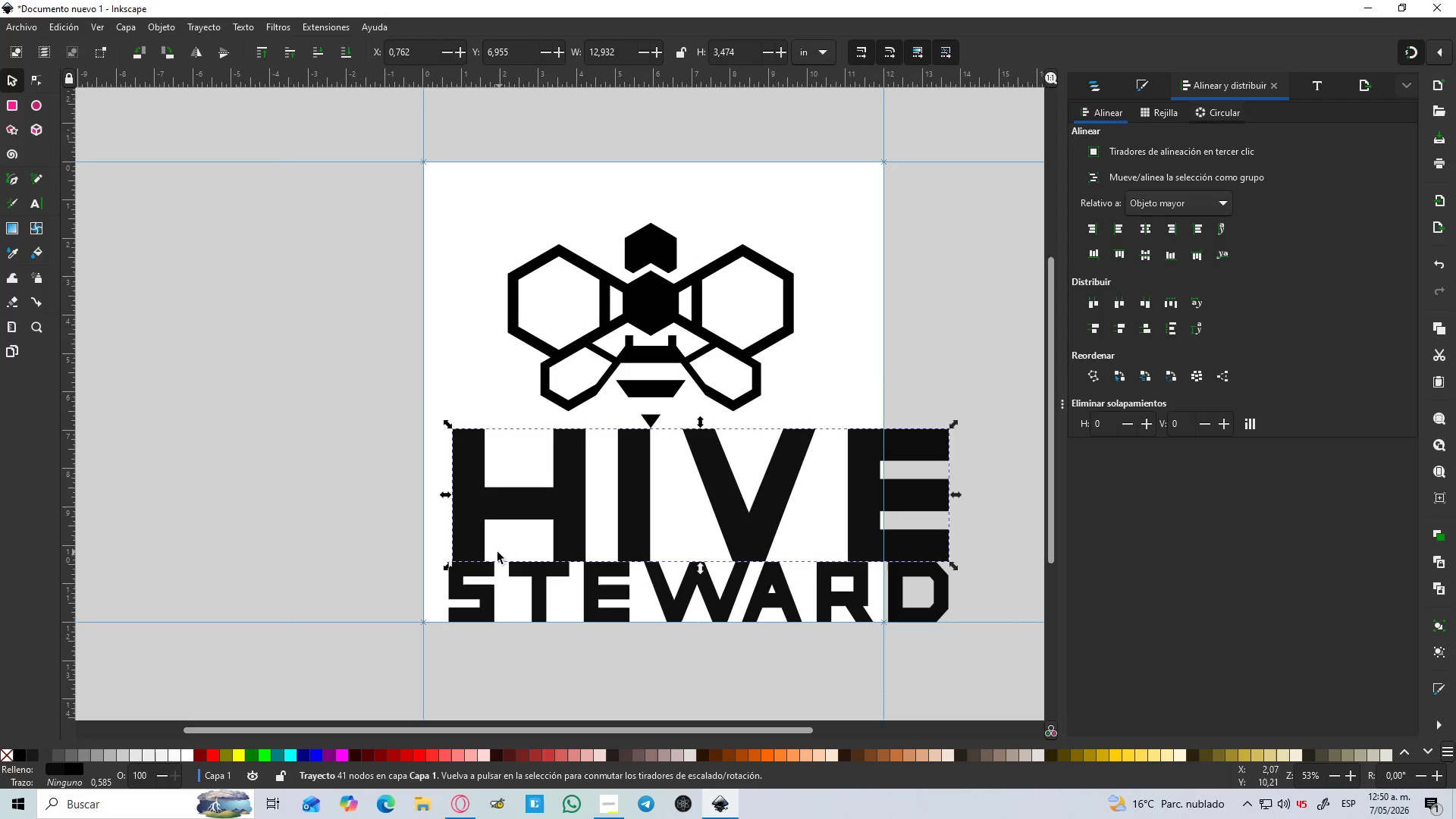 
hold_key(key=ControlLeft, duration=0.75)
 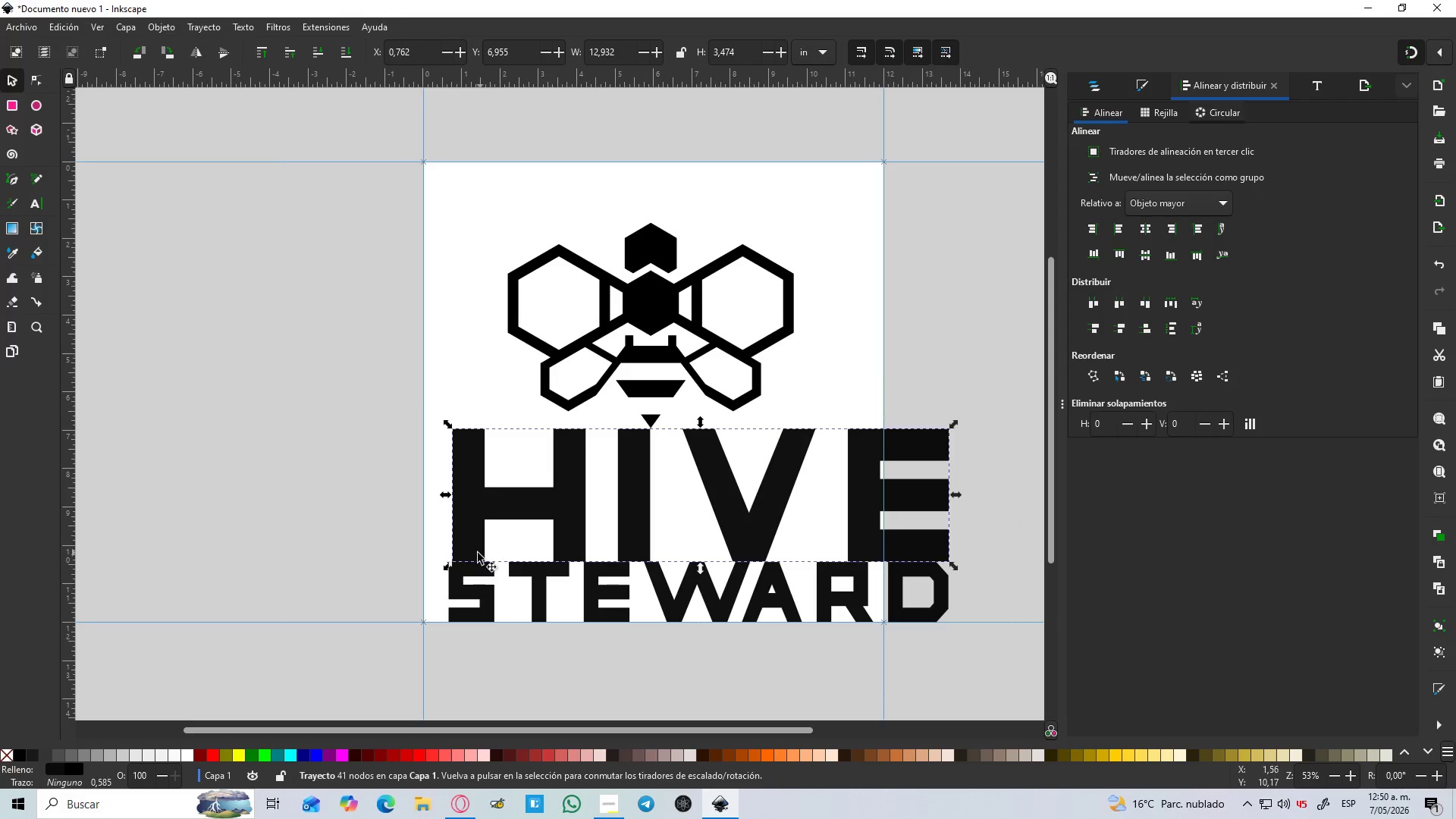 
hold_key(key=ControlLeft, duration=0.38)
 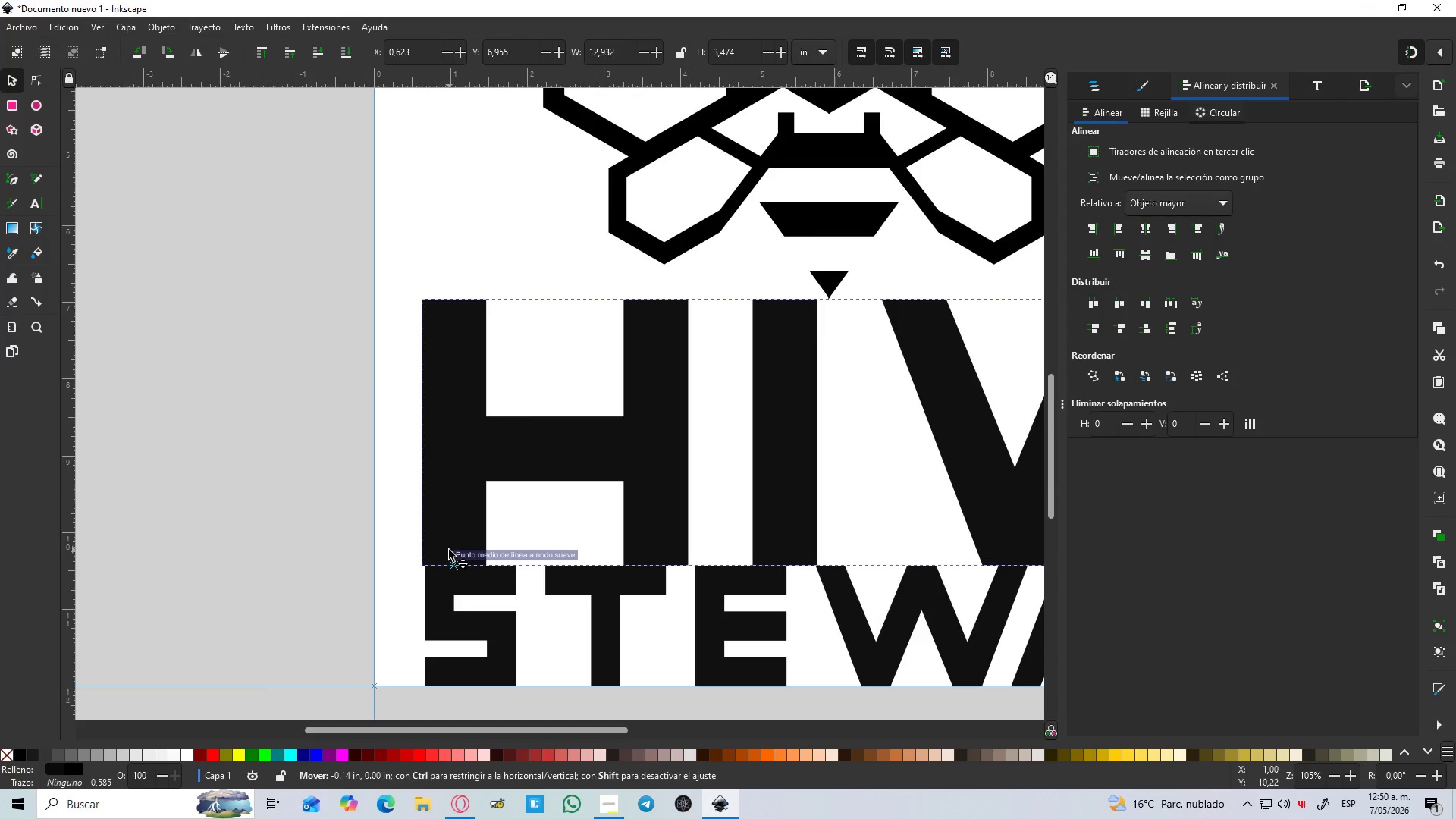 
left_click_drag(start_coordinate=[459, 548], to_coordinate=[449, 550])
 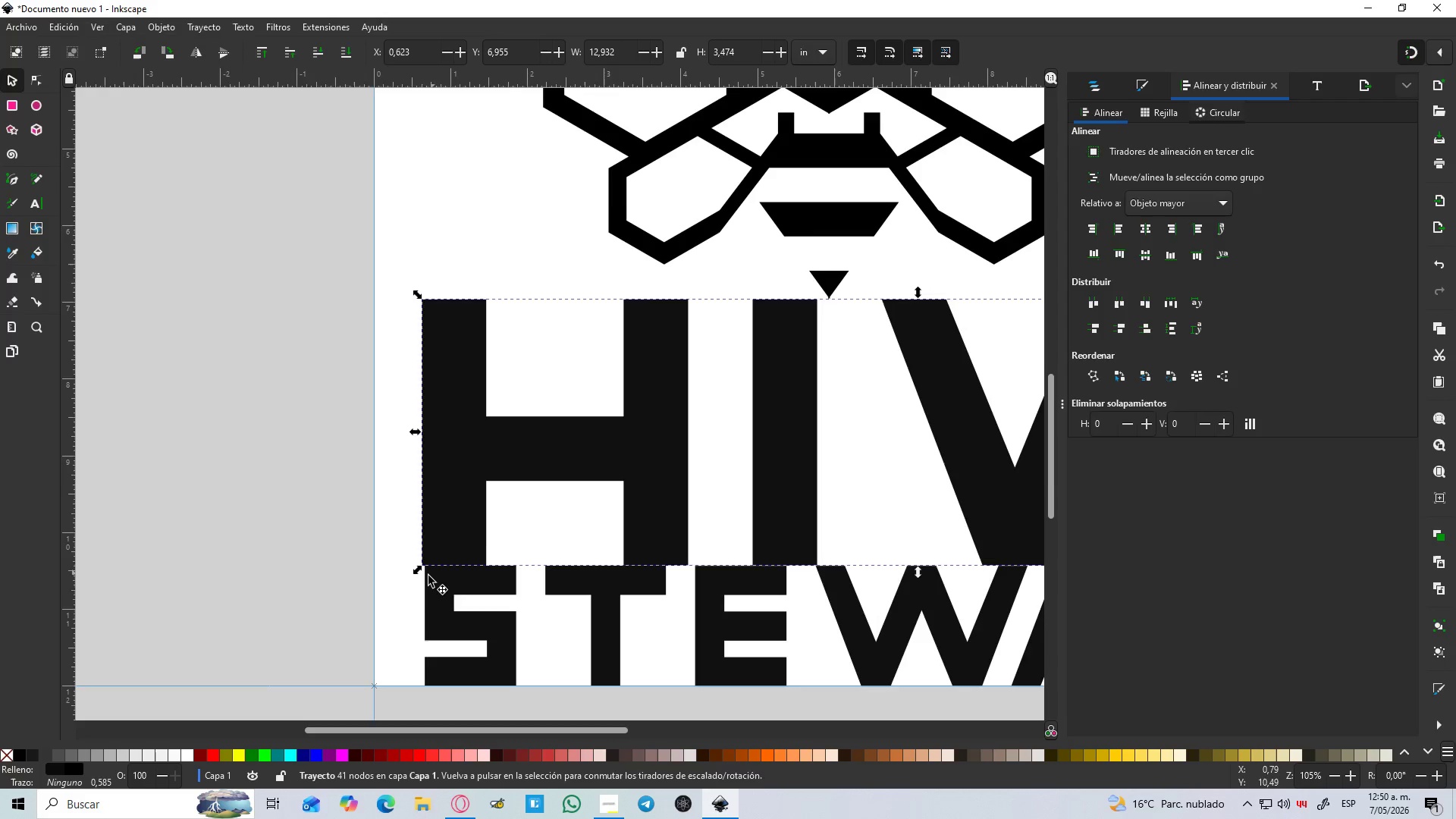 
scroll: coordinate [472, 557], scroll_direction: up, amount: 2.0
 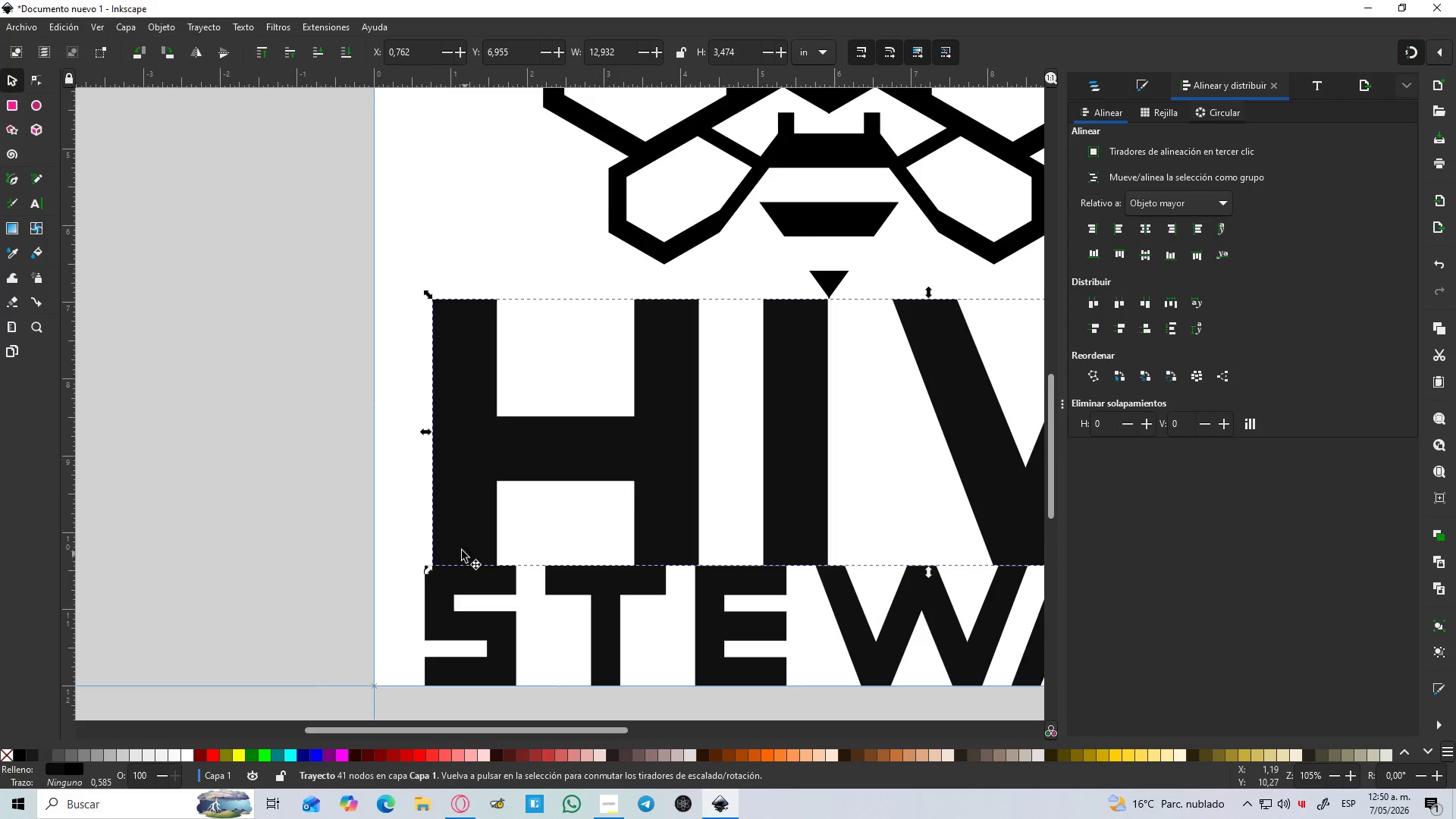 
hold_key(key=ControlLeft, duration=0.55)
scroll: coordinate [416, 588], scroll_direction: up, amount: 4.0
 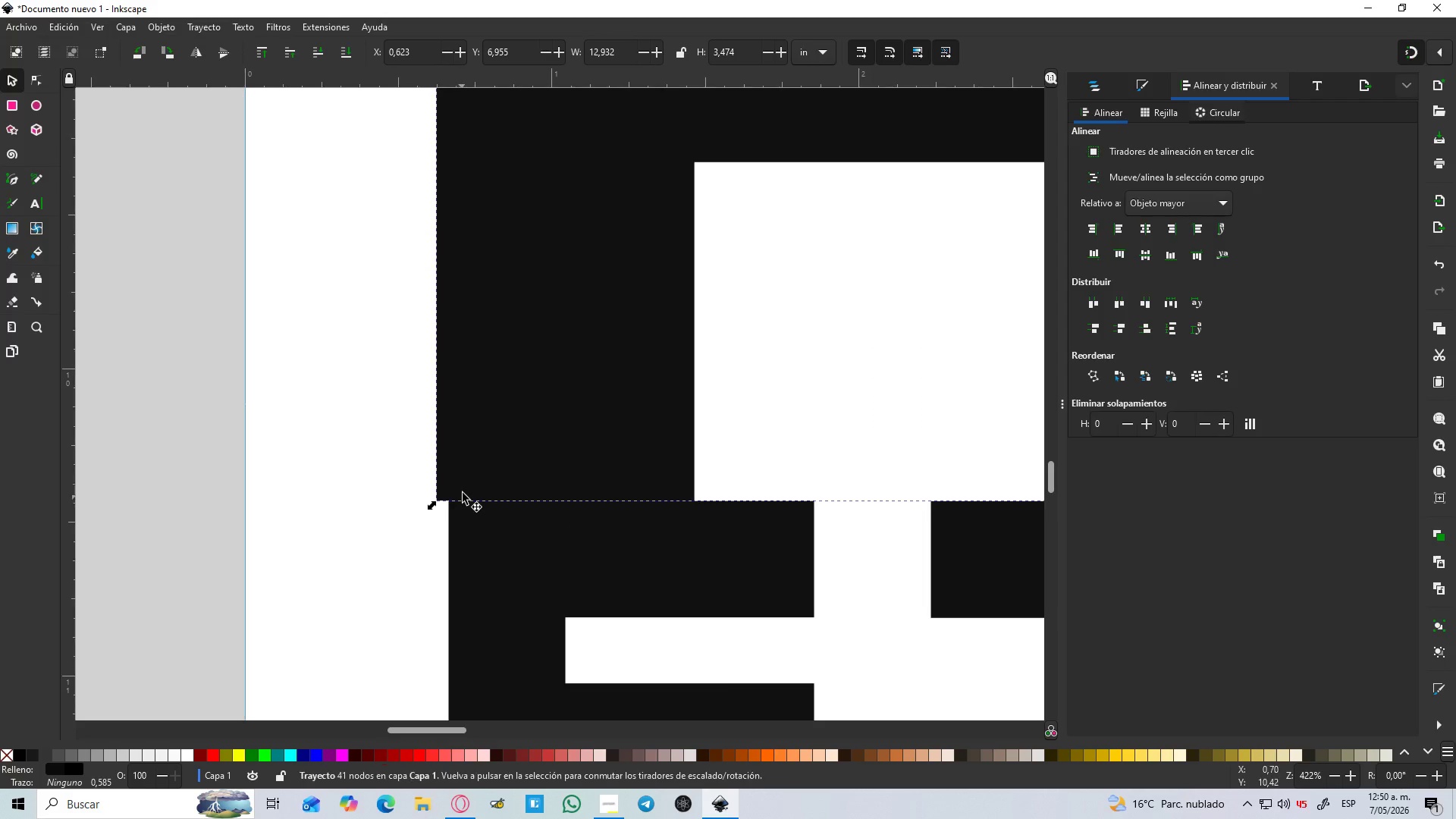 
left_click_drag(start_coordinate=[461, 488], to_coordinate=[477, 488])
 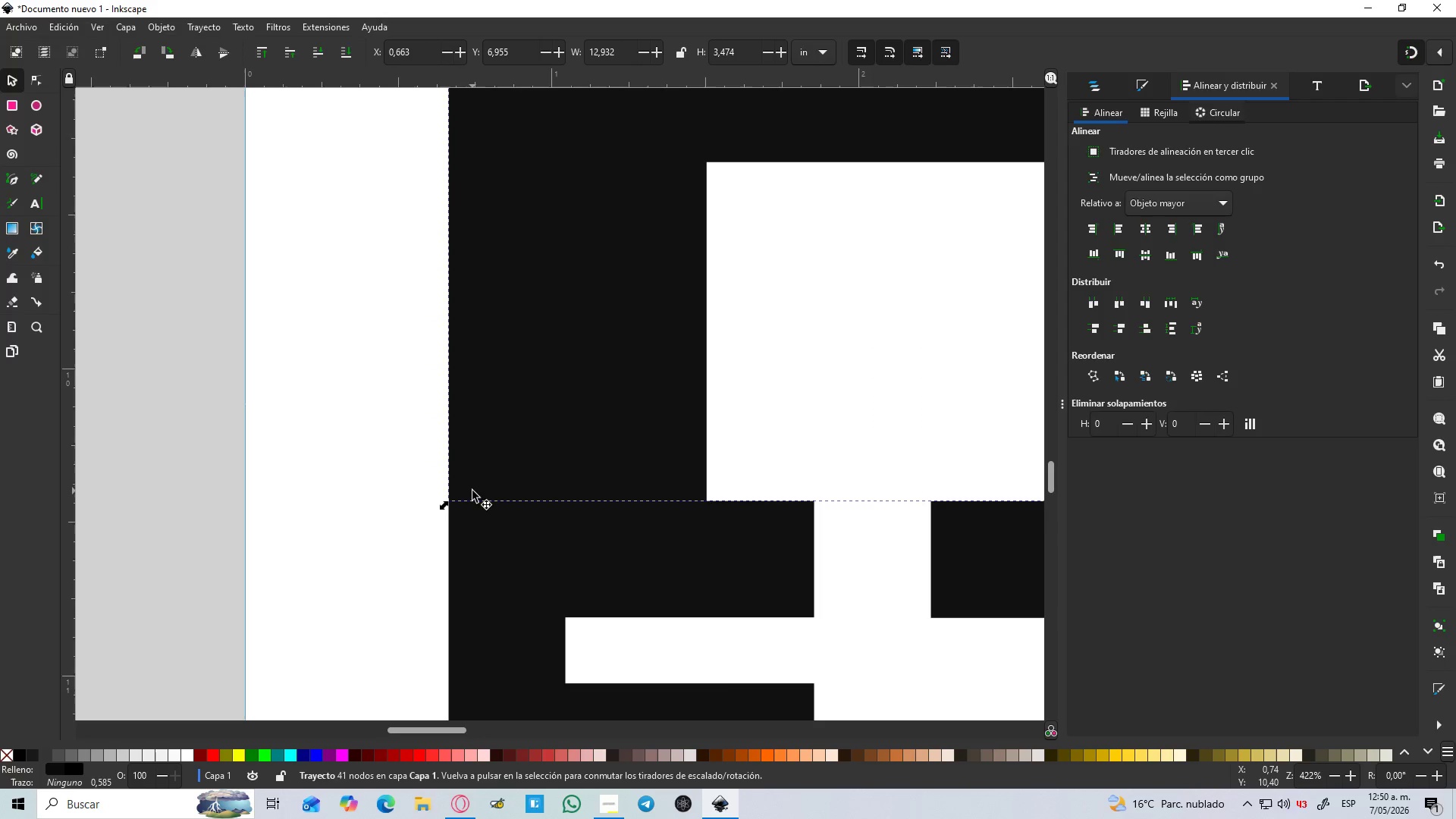 
hold_key(key=ControlLeft, duration=0.61)
 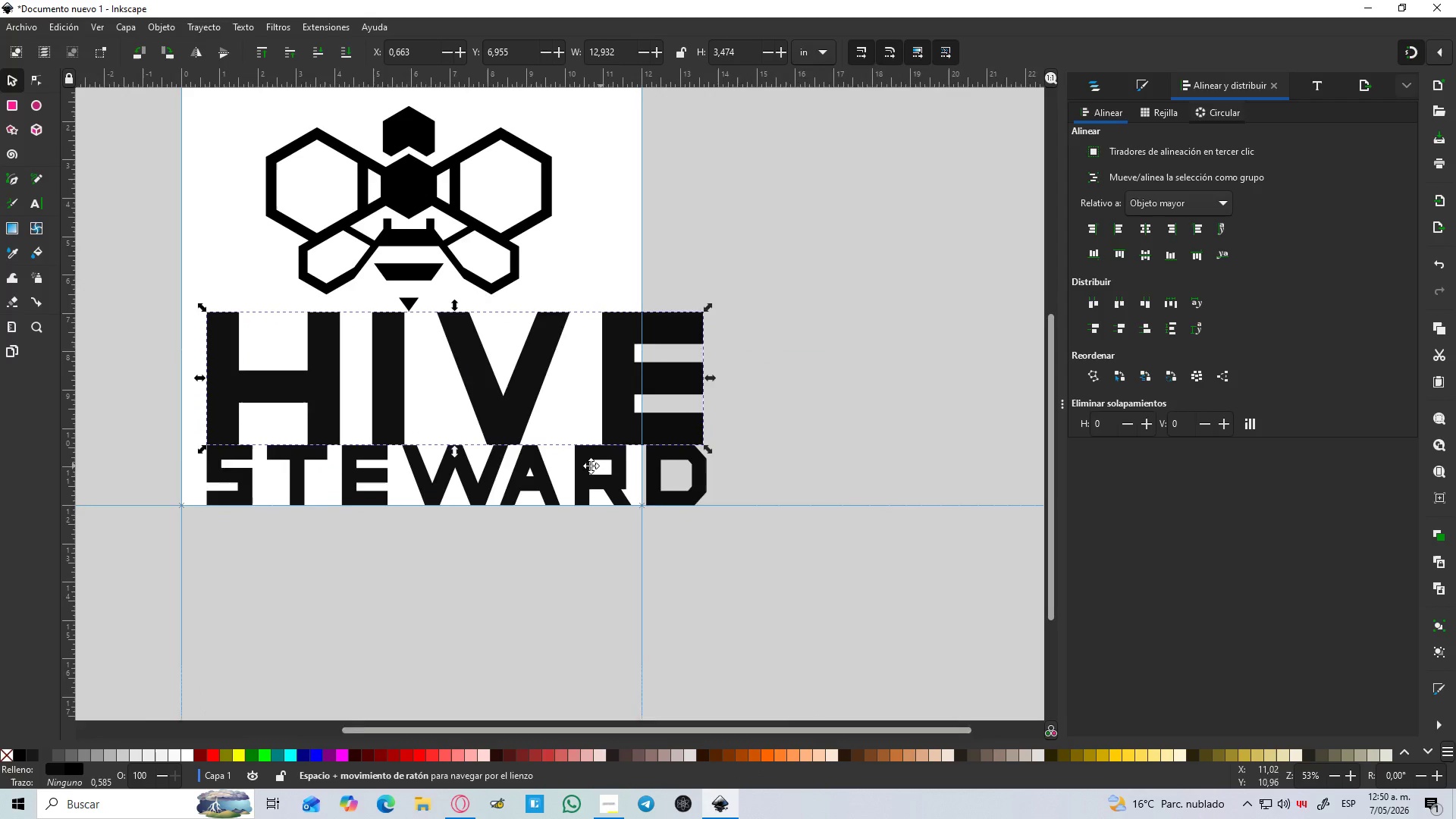 
hold_key(key=ControlLeft, duration=1.5)
 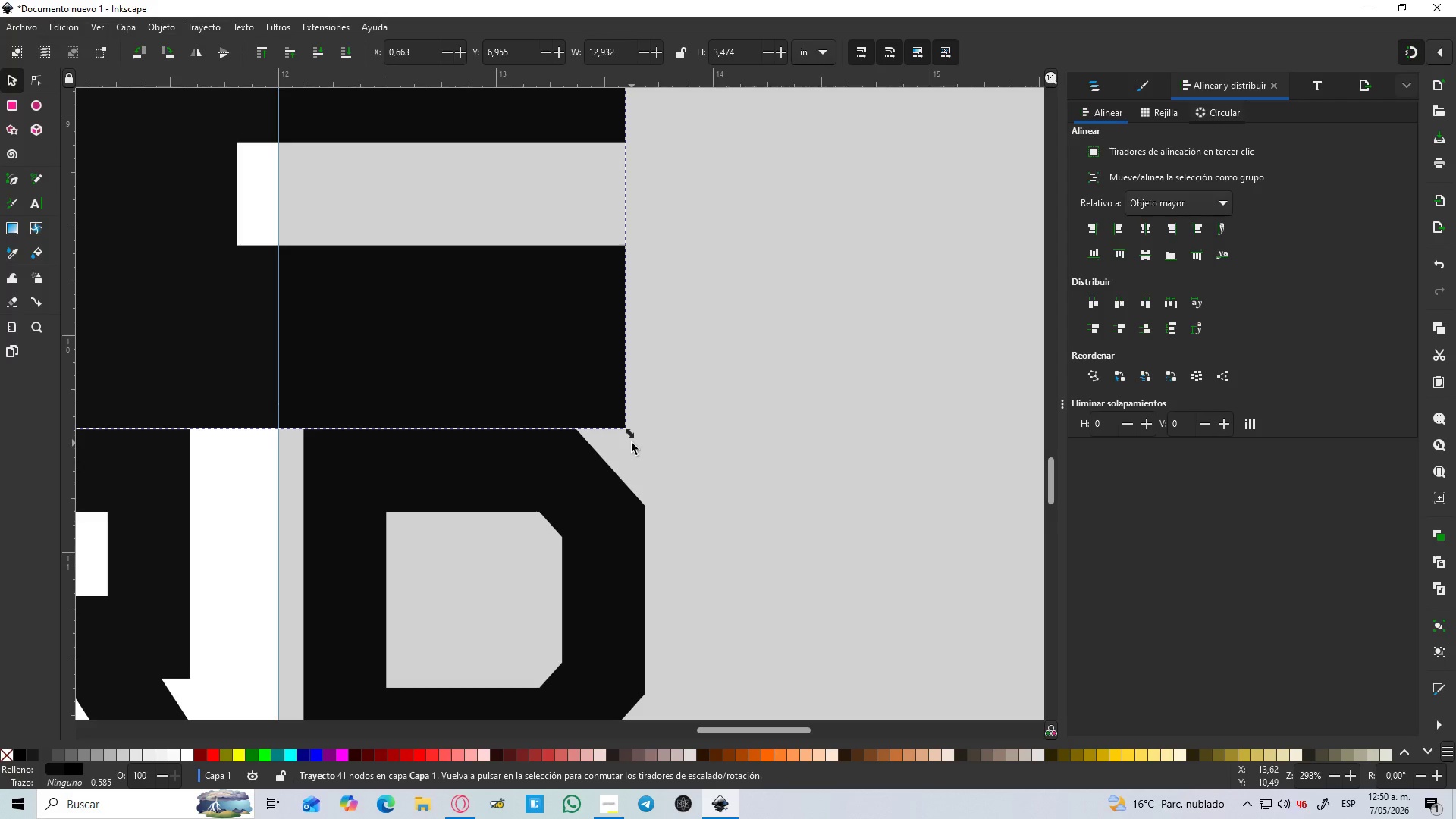 
scroll: coordinate [504, 500], scroll_direction: down, amount: 6.0
 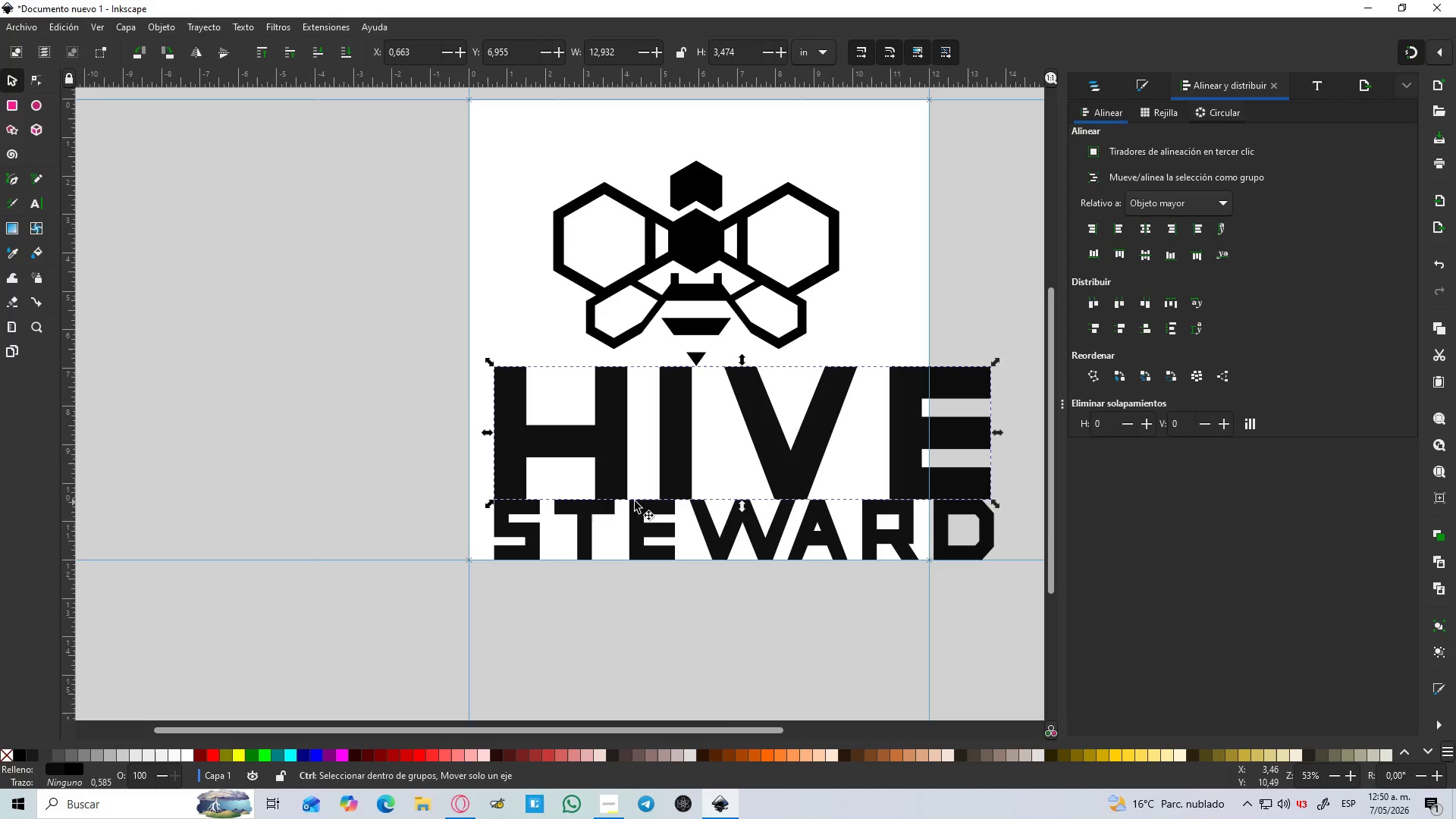 
hold_key(key=Space, duration=0.38)
 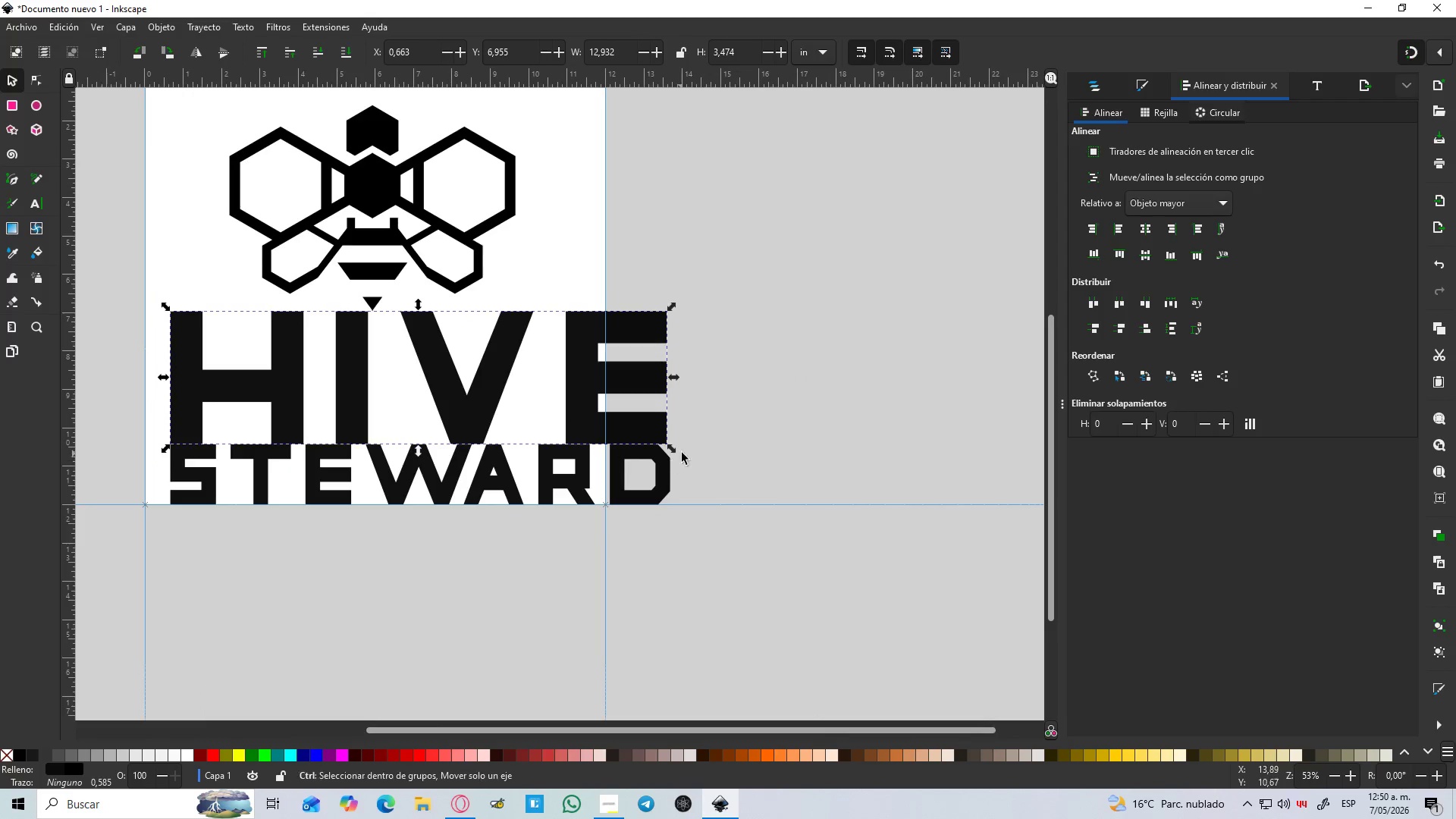 
hold_key(key=ControlLeft, duration=0.41)
scroll: coordinate [631, 431], scroll_direction: up, amount: 5.0
 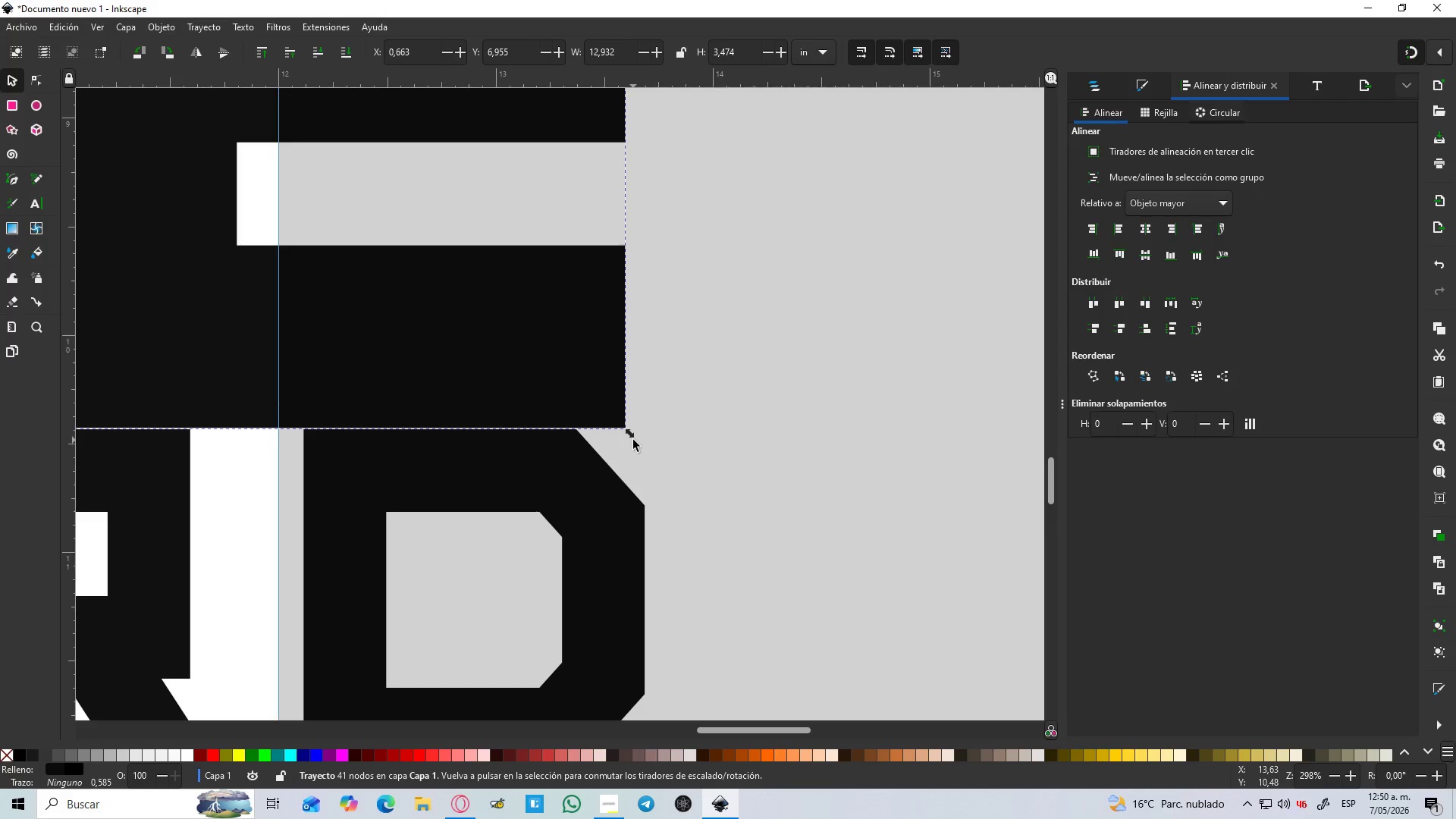 
left_click_drag(start_coordinate=[633, 438], to_coordinate=[648, 440])
 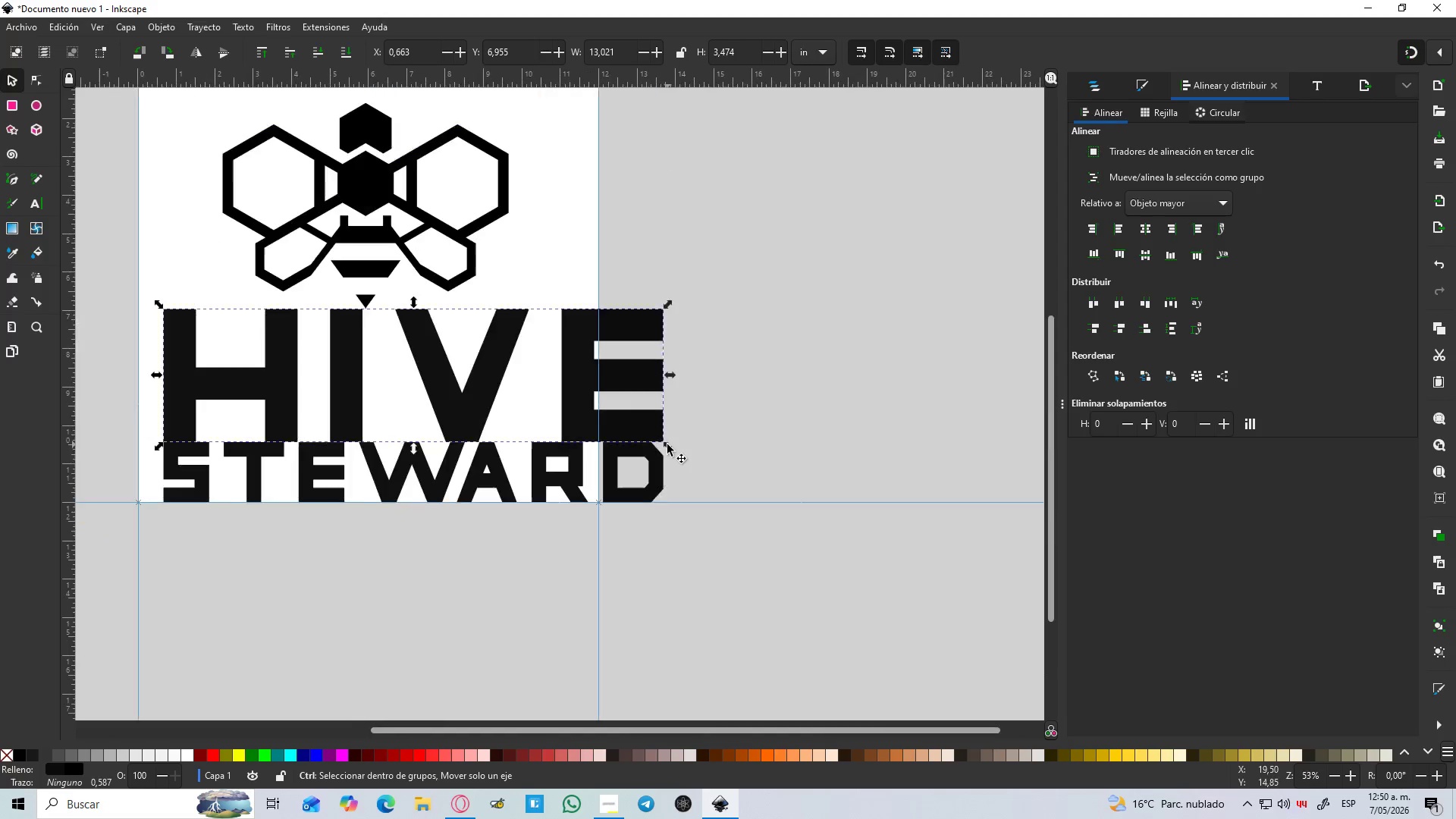 
hold_key(key=ControlLeft, duration=0.84)
 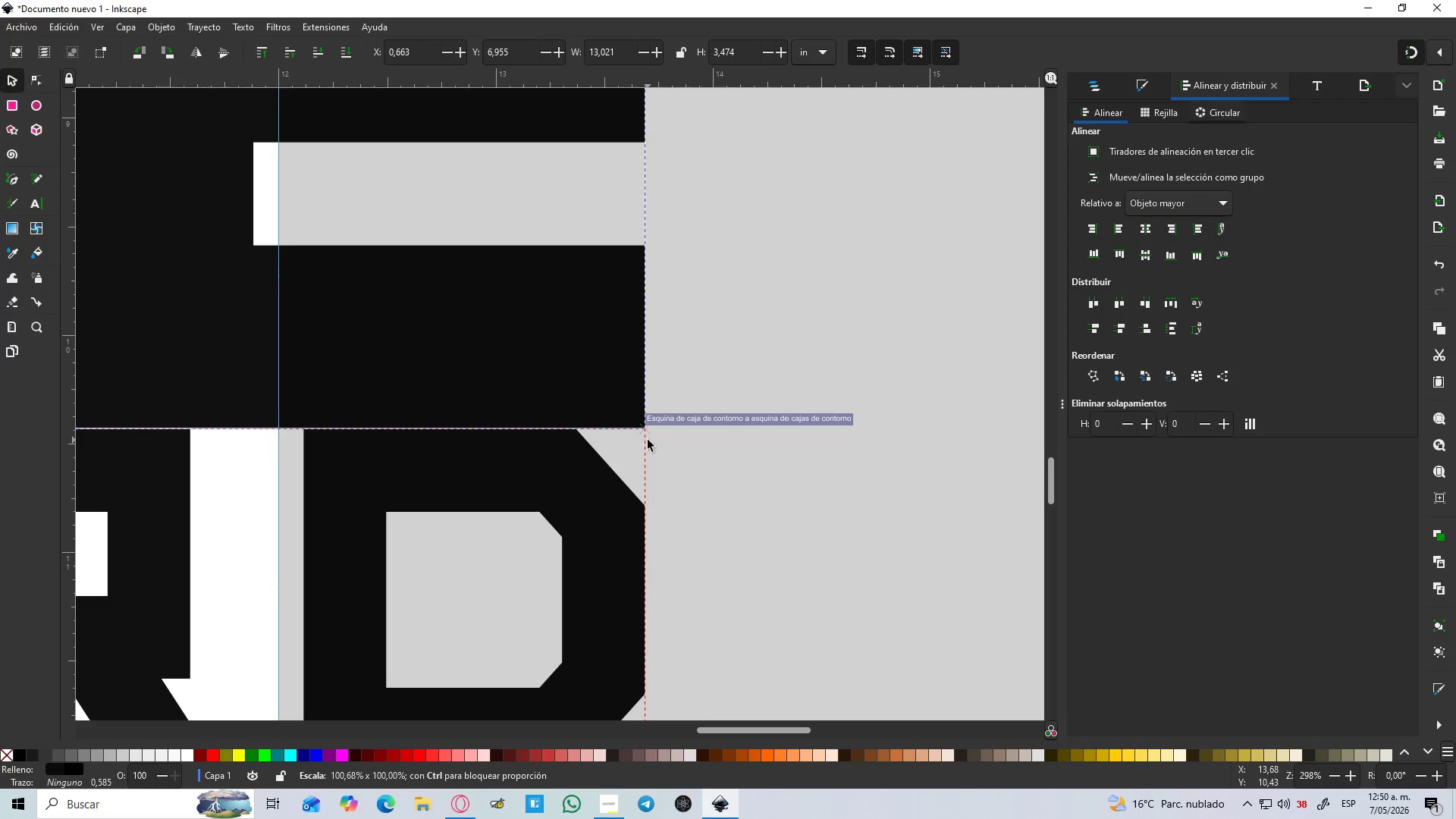 
hold_key(key=ControlLeft, duration=0.7)
 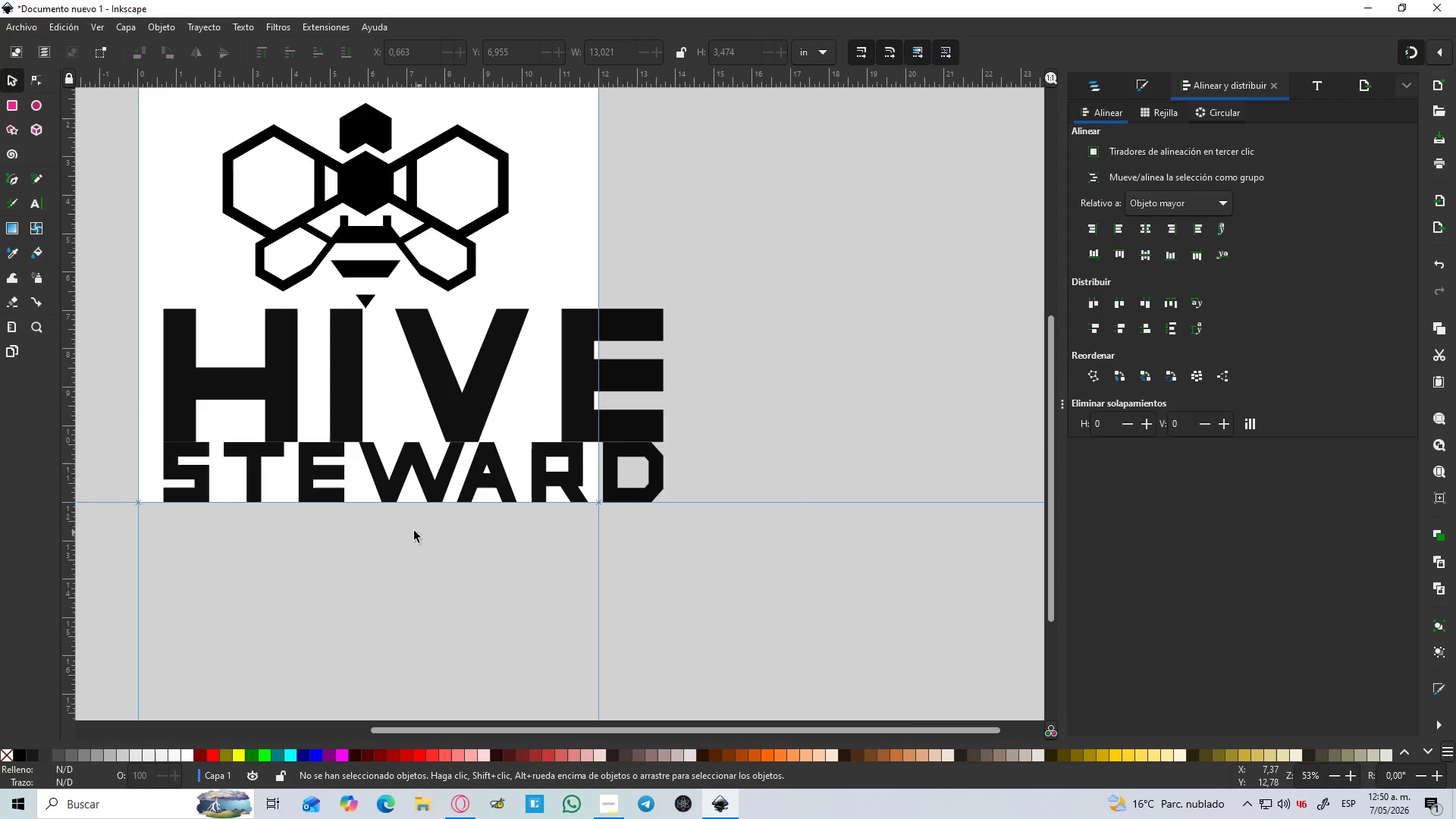 
left_click([702, 497])
 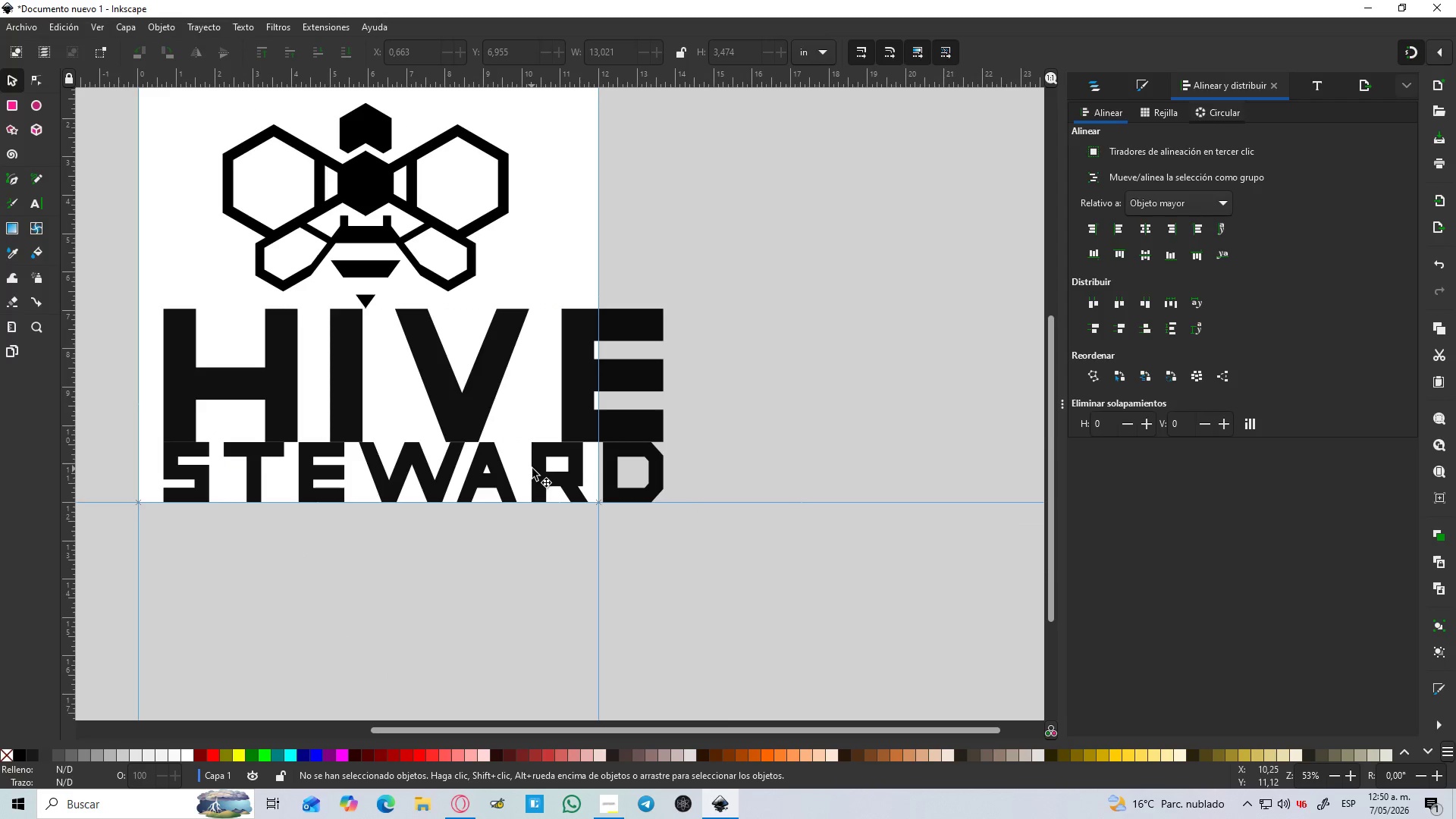 
scroll: coordinate [667, 444], scroll_direction: down, amount: 5.0
 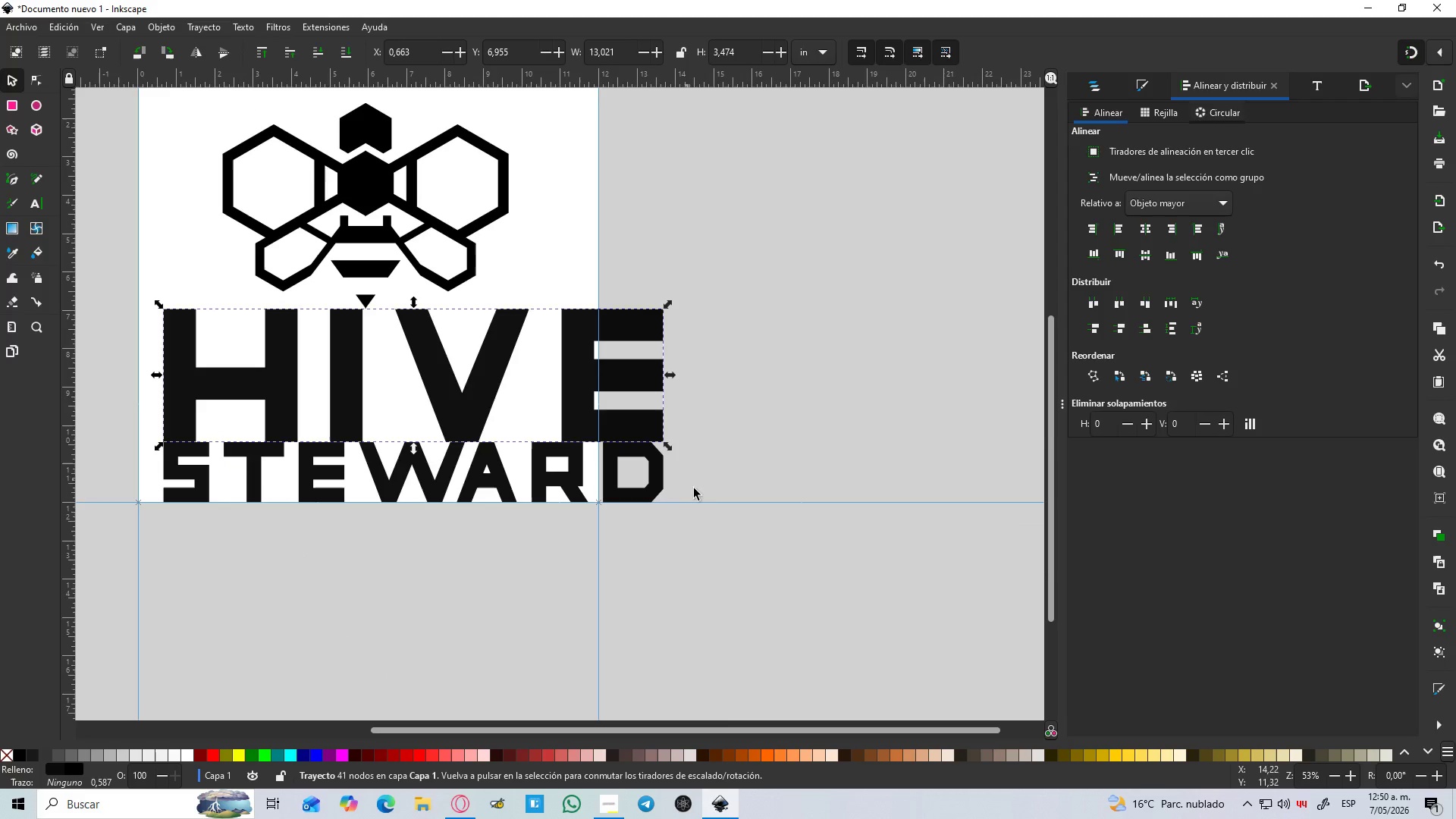 
left_click_drag(start_coordinate=[535, 471], to_coordinate=[531, 500])
 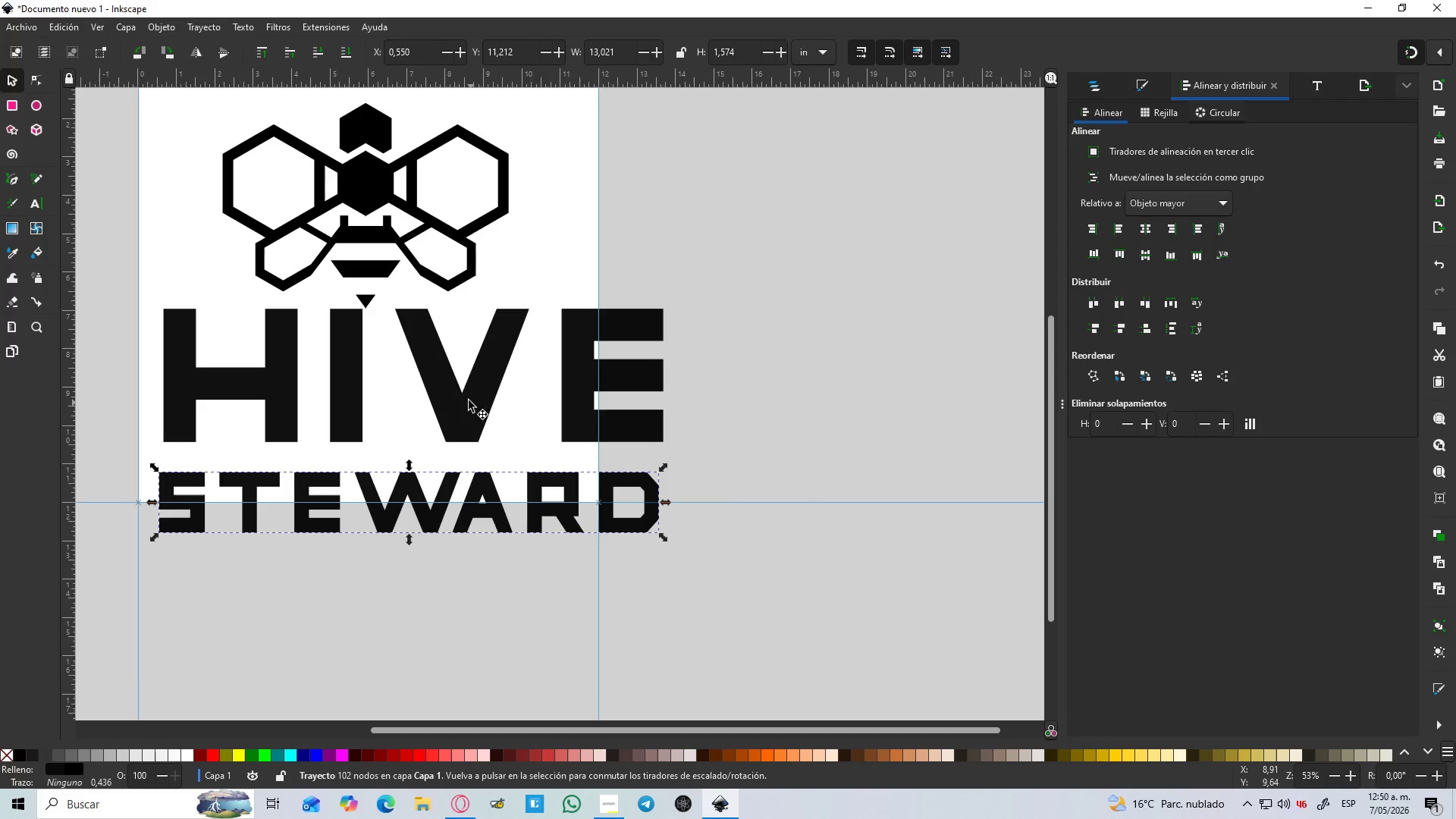 
left_click([469, 400])
 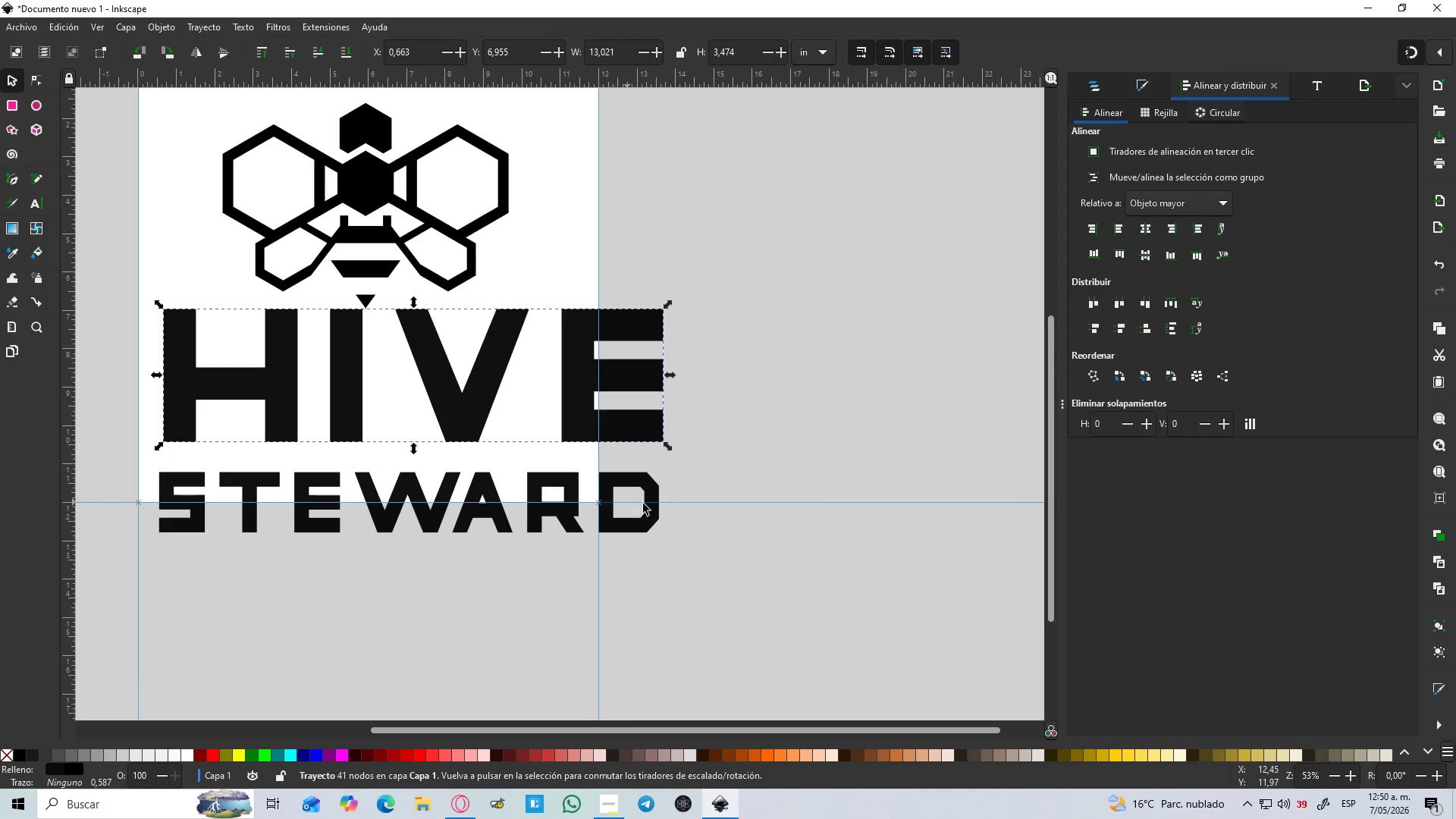 
hold_key(key=ShiftLeft, duration=0.44)
left_click([648, 507])
 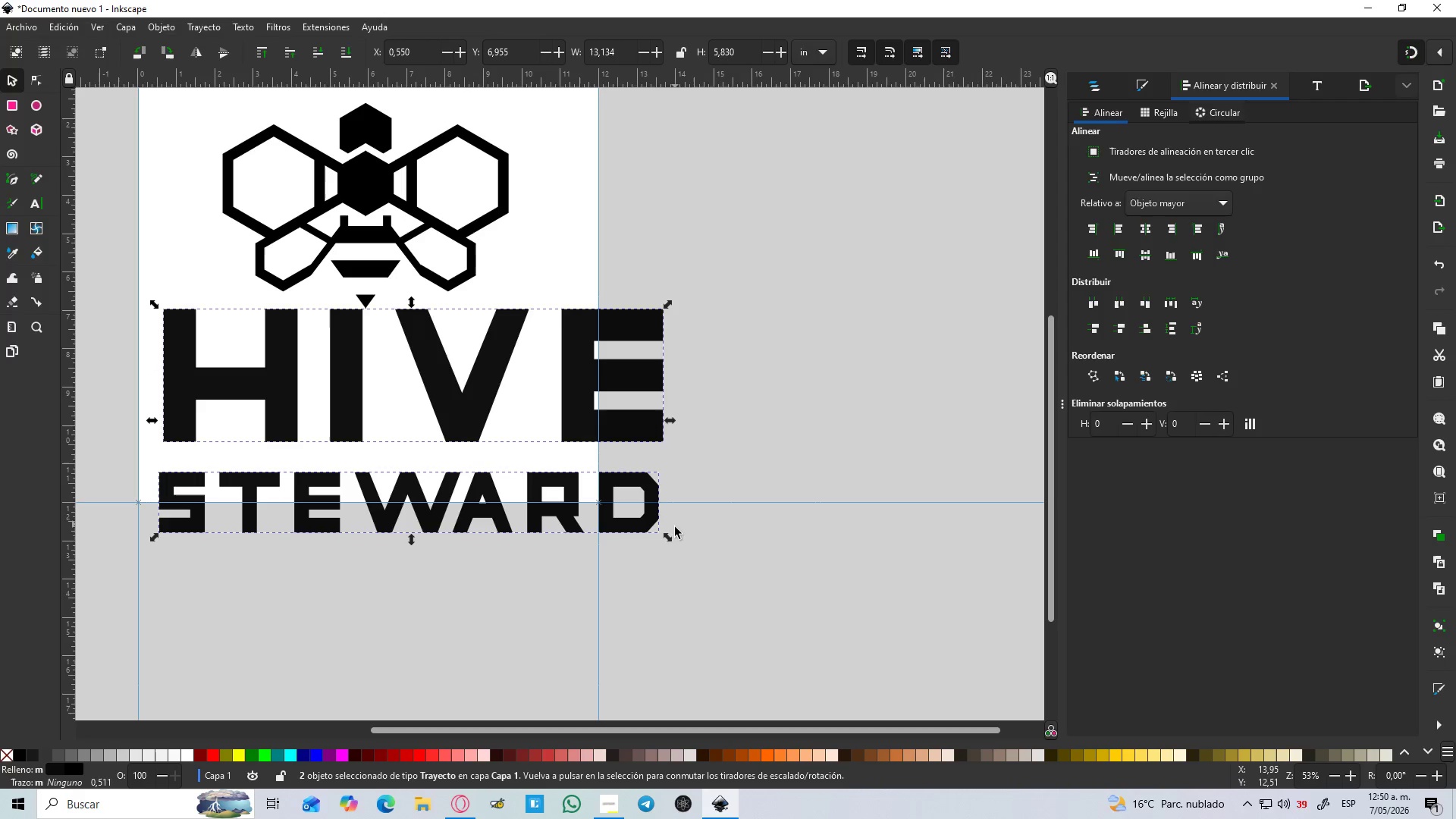 
hold_key(key=ControlLeft, duration=1.5)
left_click_drag(start_coordinate=[666, 539], to_coordinate=[470, 414])
 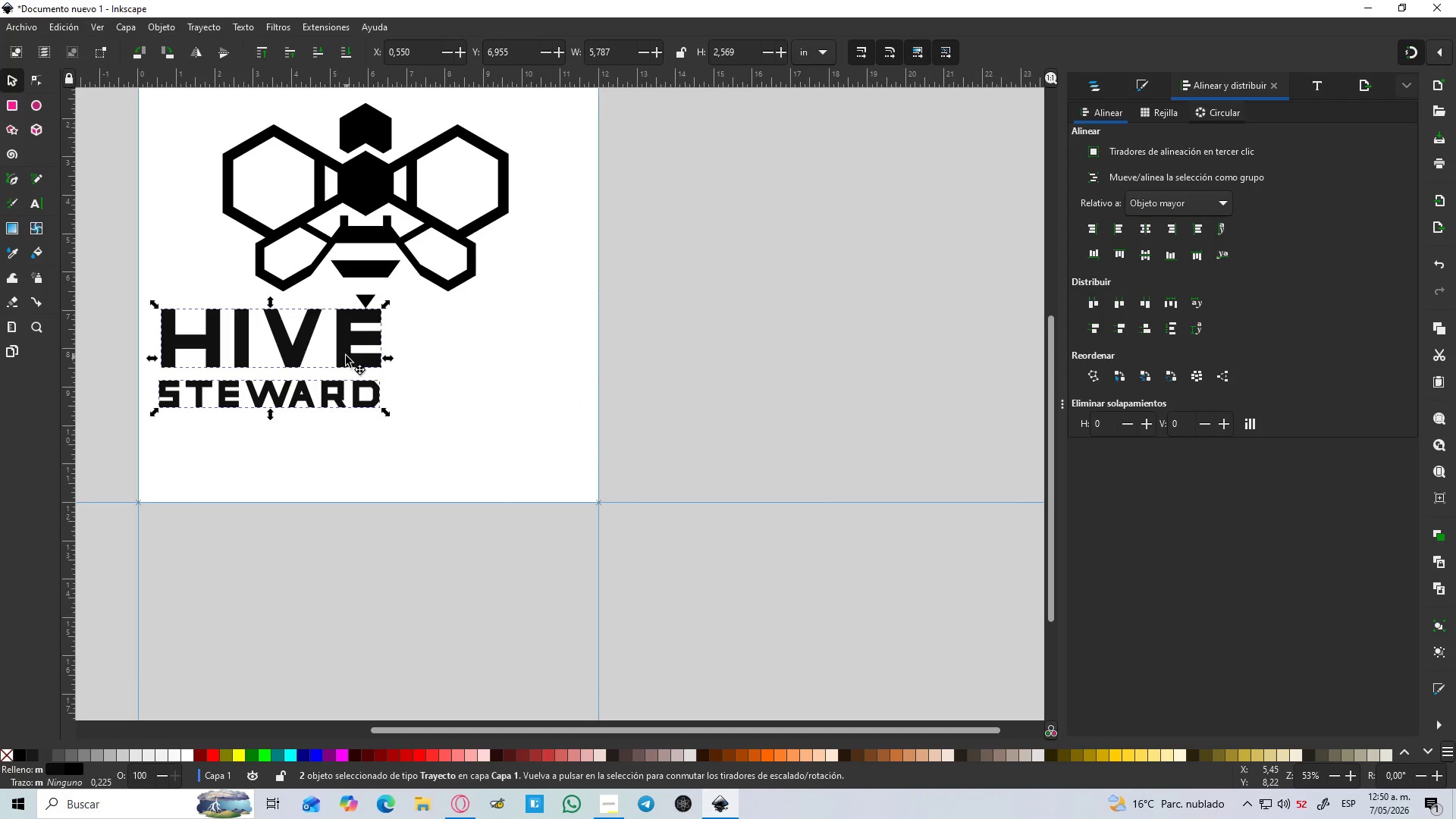 
hold_key(key=ControlLeft, duration=0.83)
 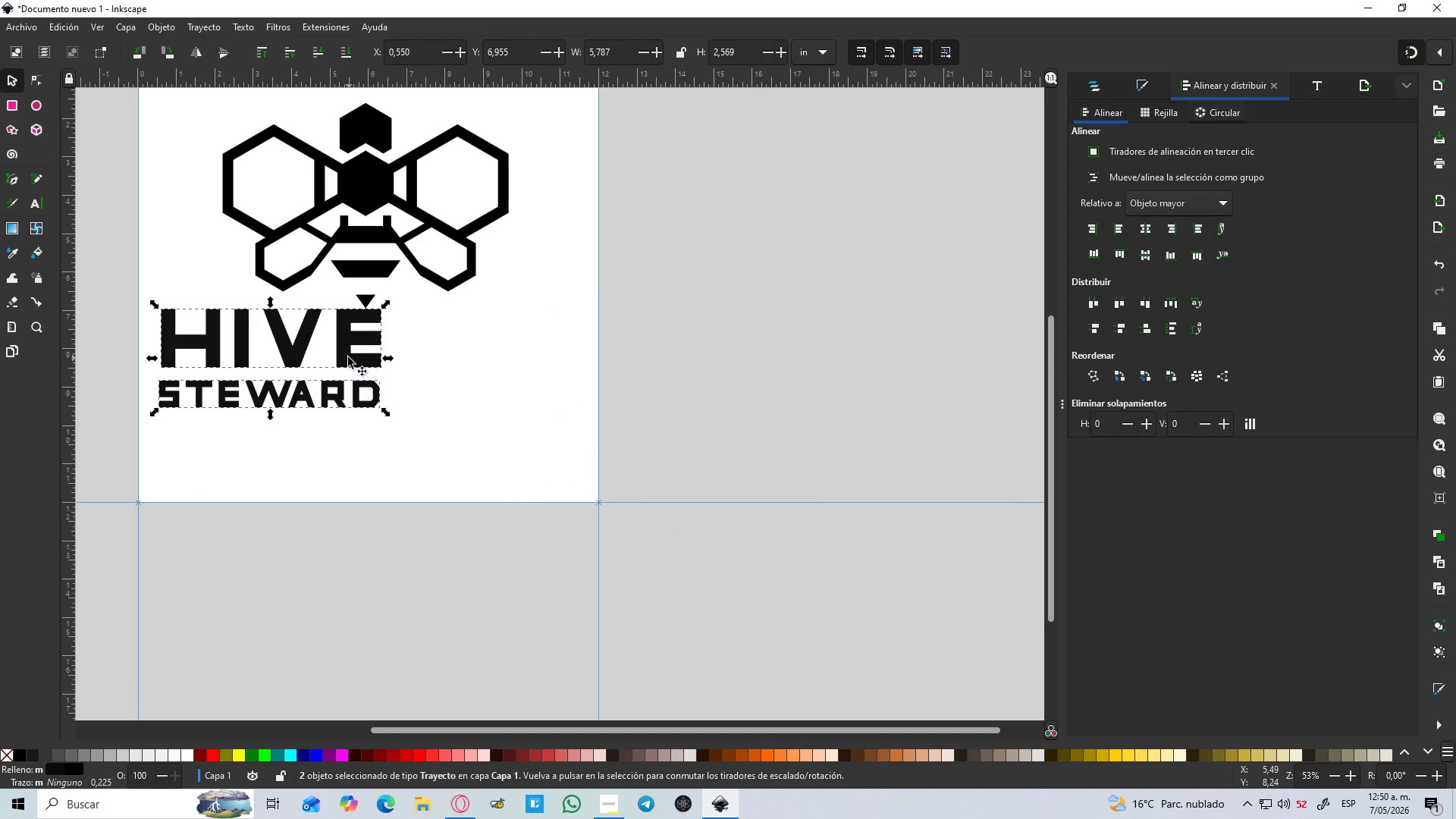 
left_click_drag(start_coordinate=[346, 356], to_coordinate=[447, 408])
 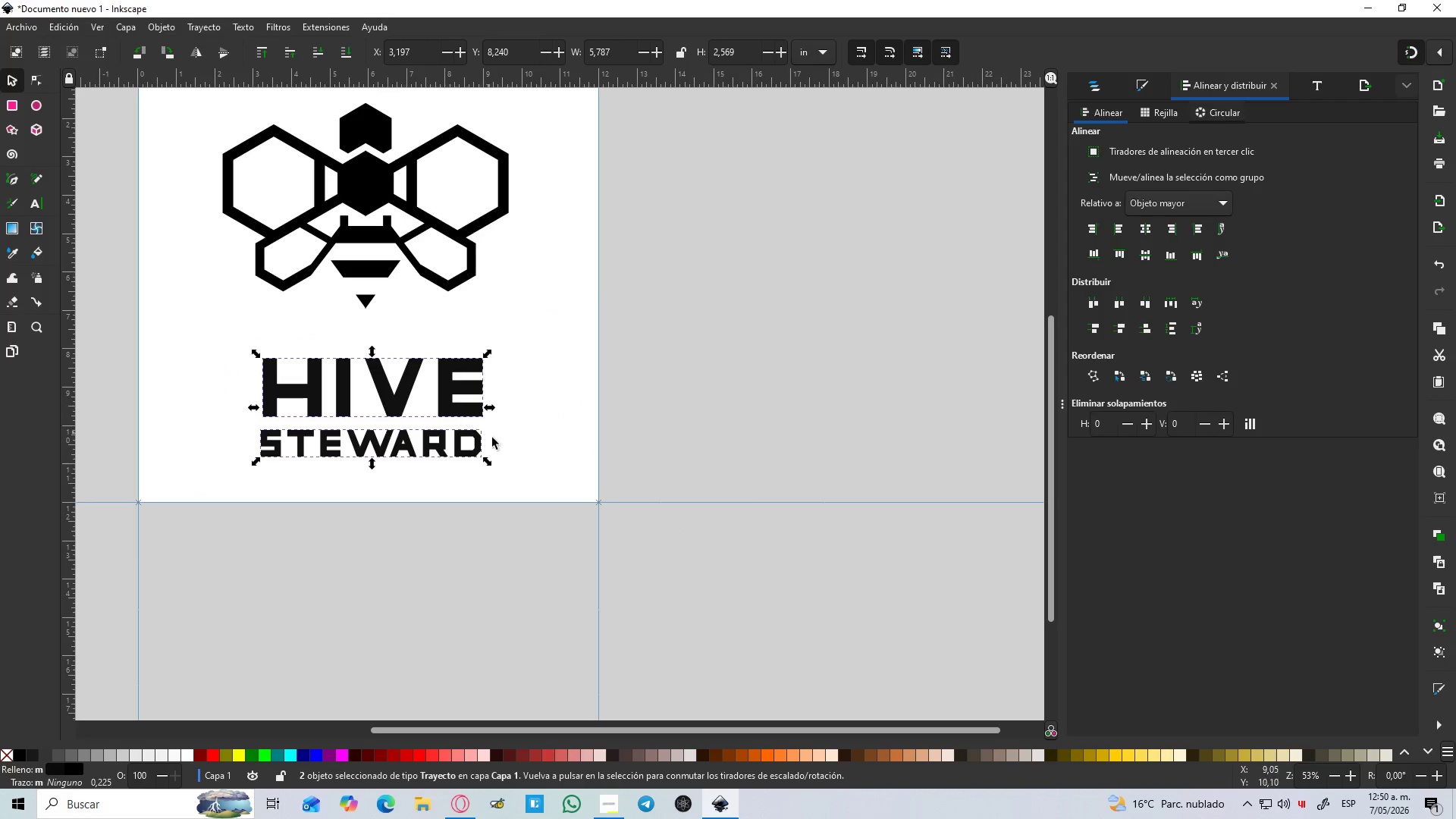 
hold_key(key=ControlLeft, duration=1.39)
left_click_drag(start_coordinate=[487, 463], to_coordinate=[480, 460])
 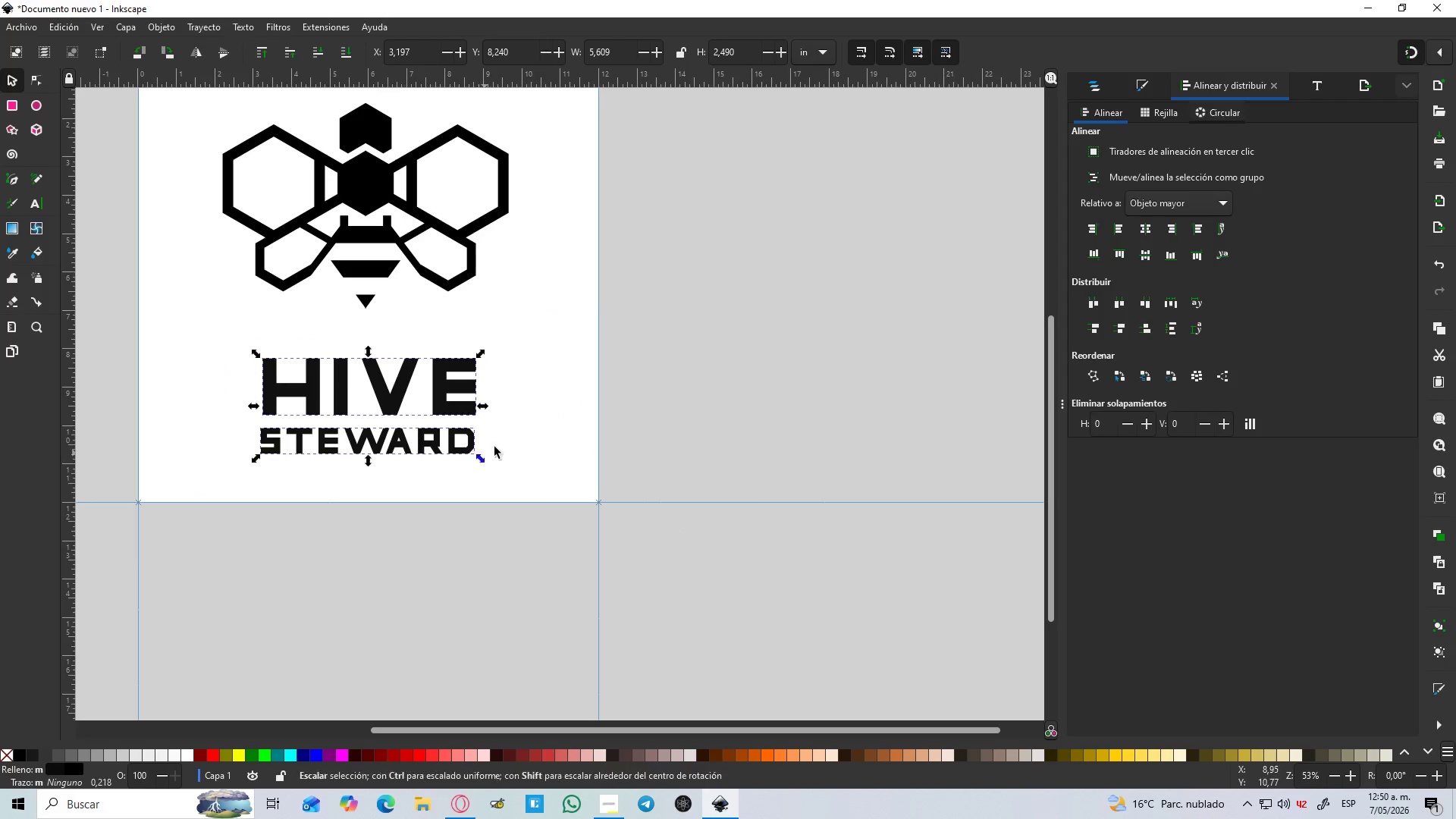 
hold_key(key=ControlLeft, duration=0.95)